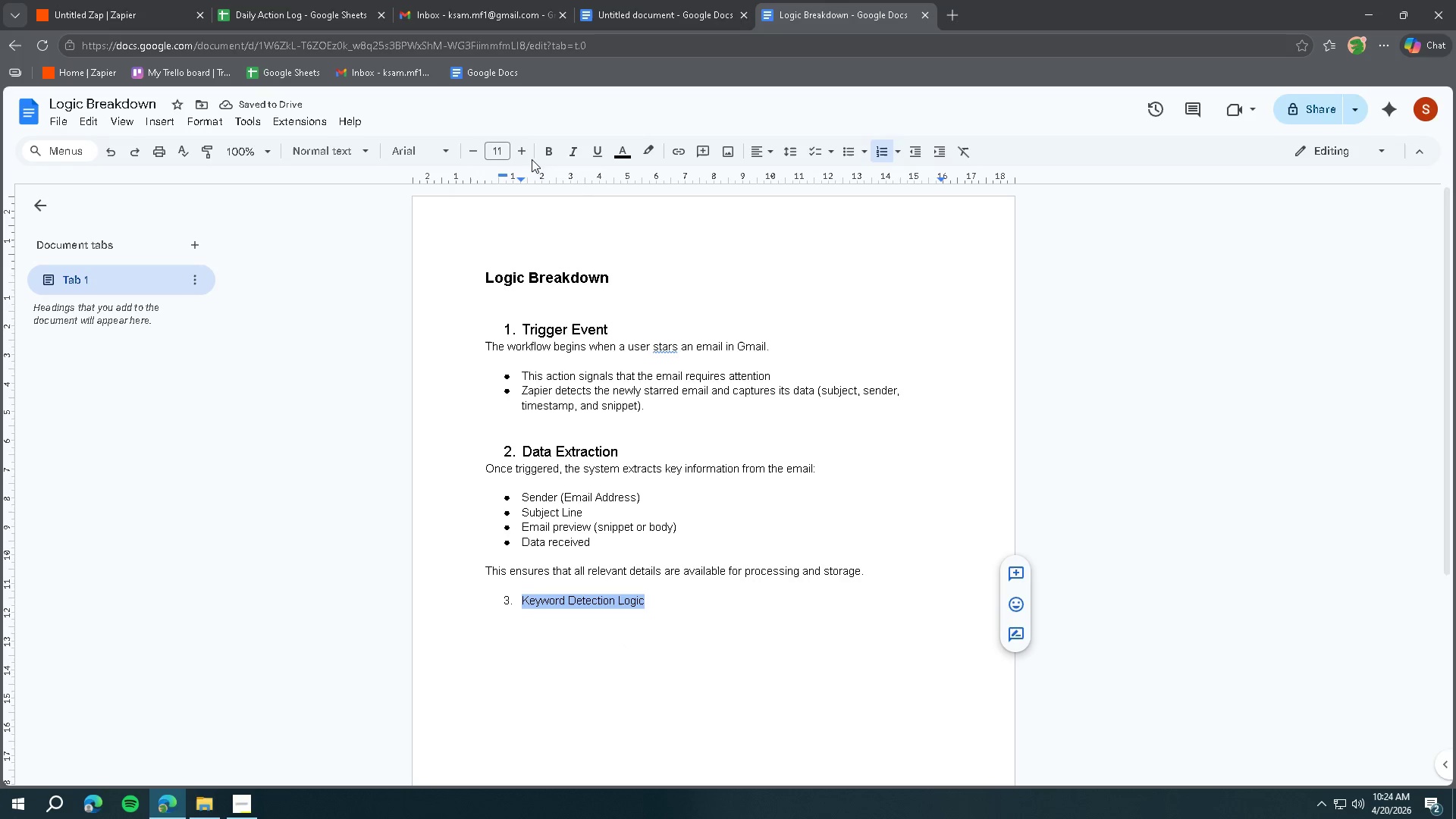 
left_click([519, 155])
 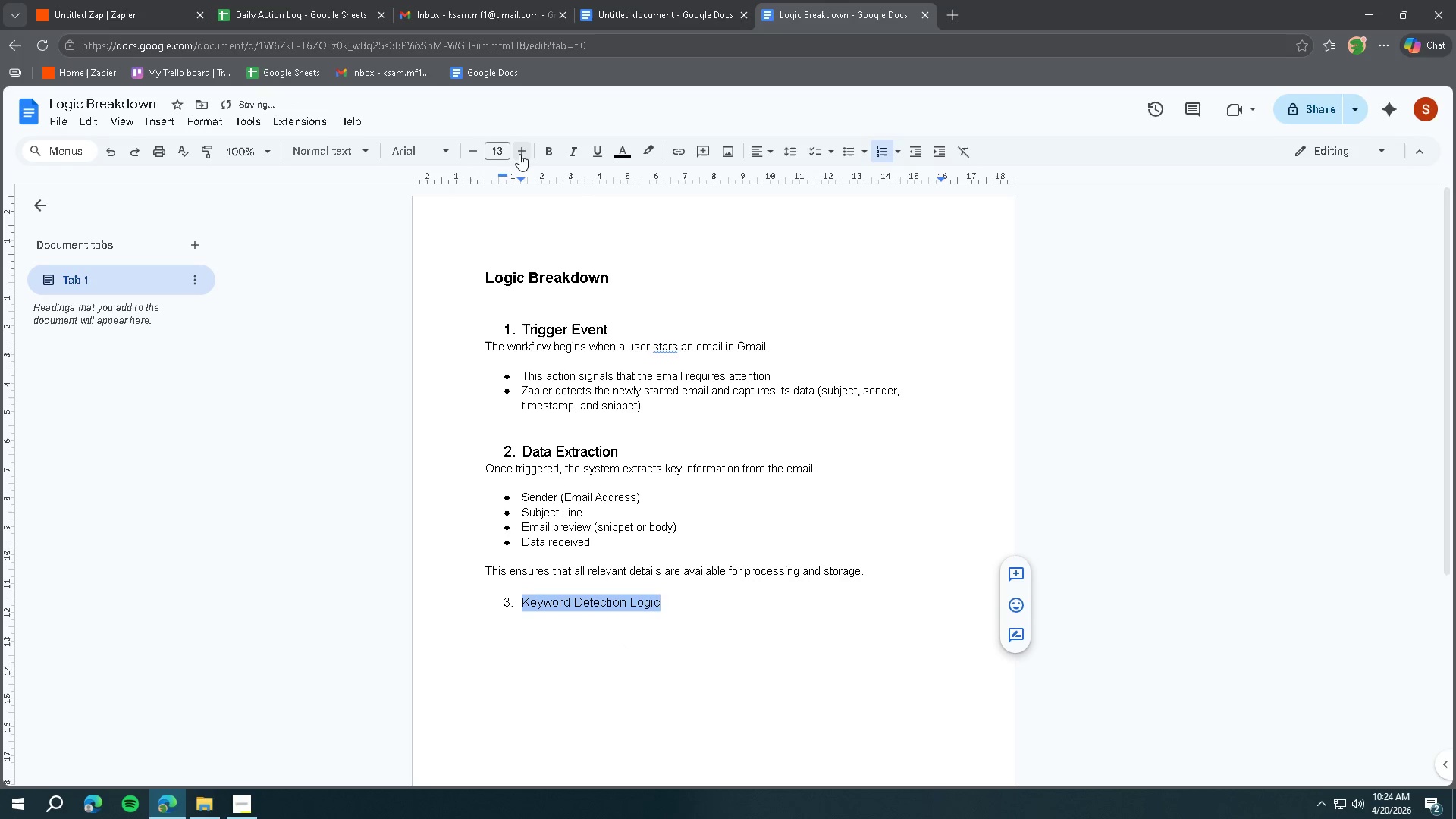 
triple_click([519, 154])
 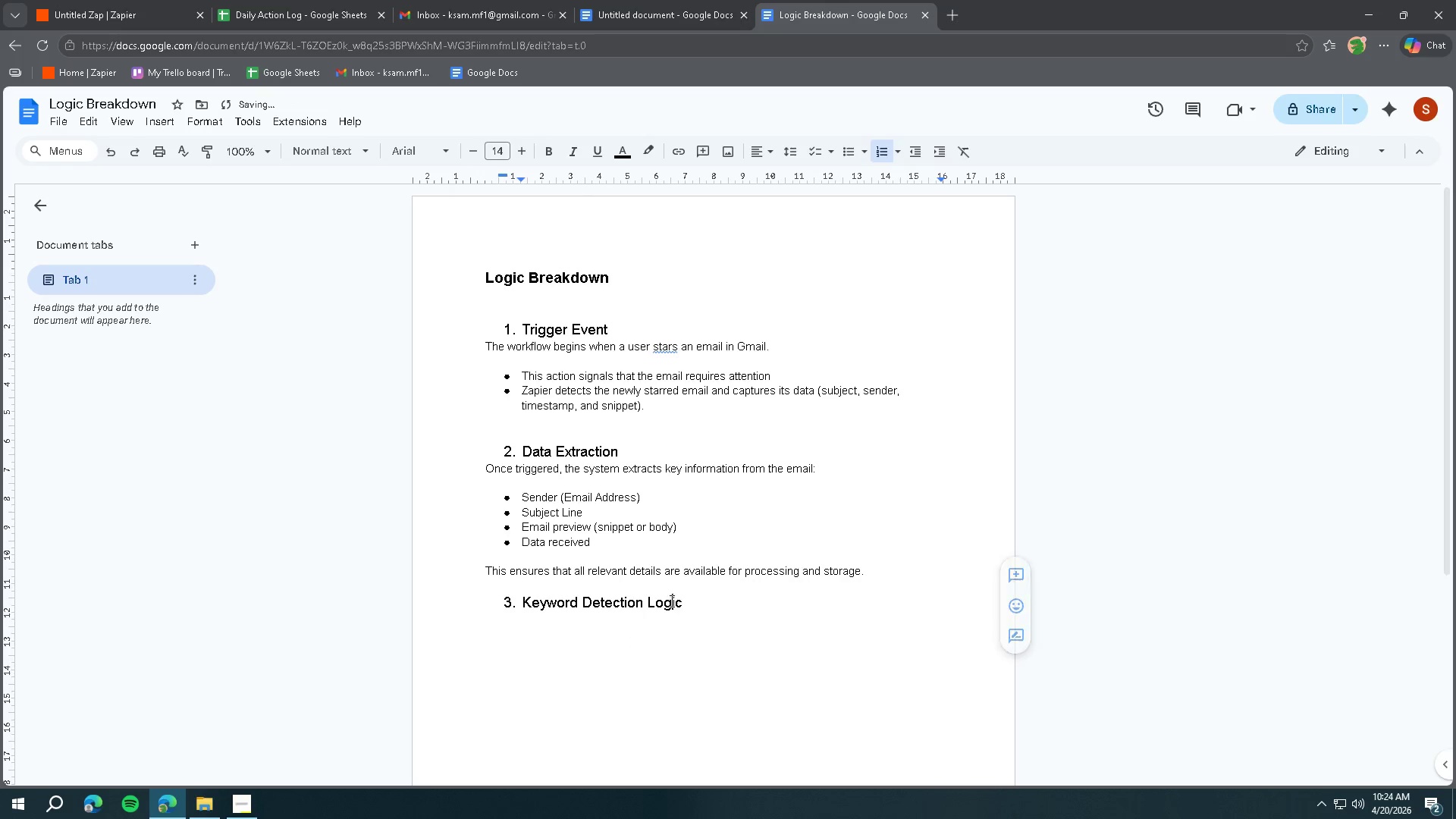 
double_click([719, 616])
 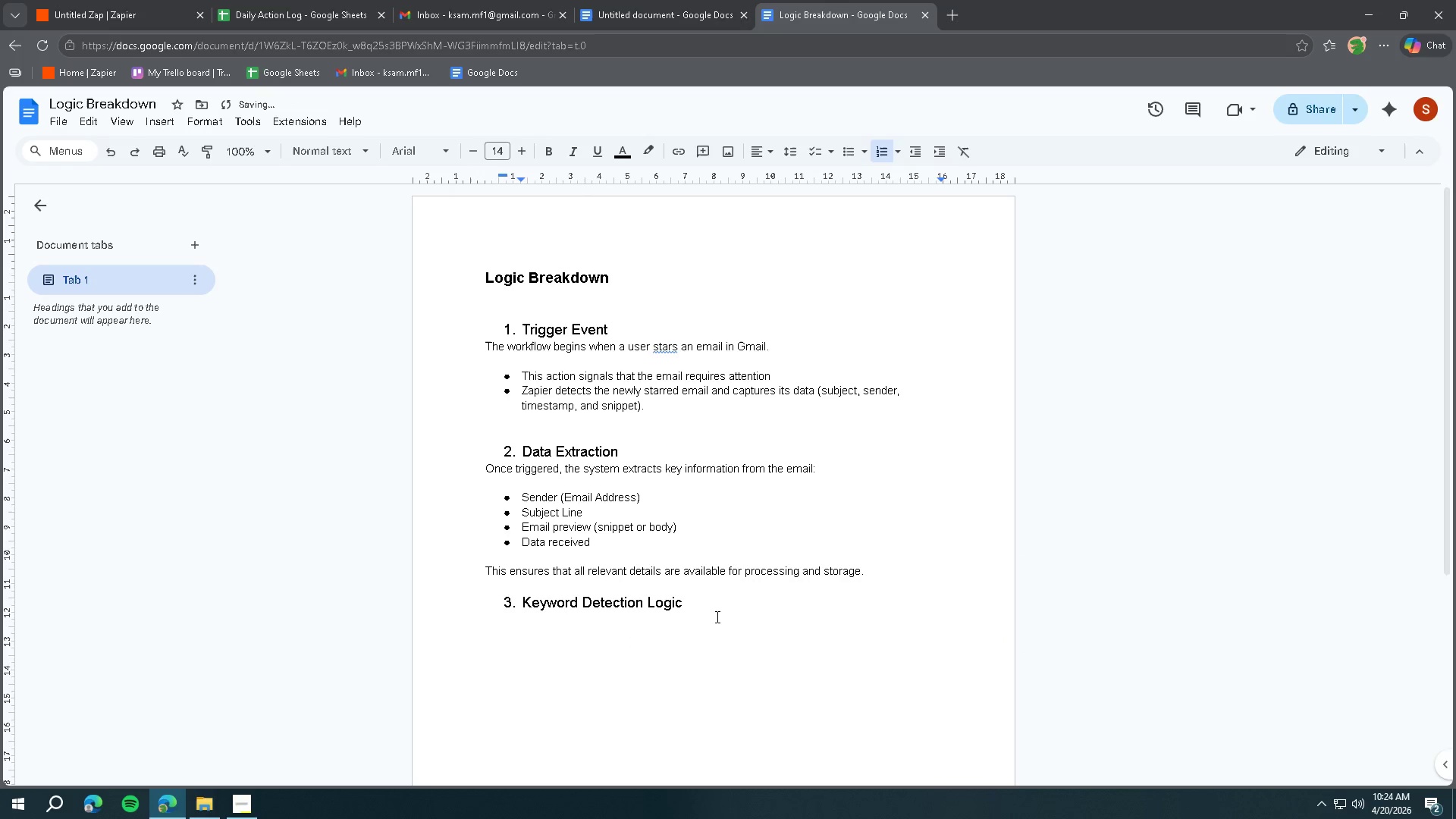 
key(Enter)
 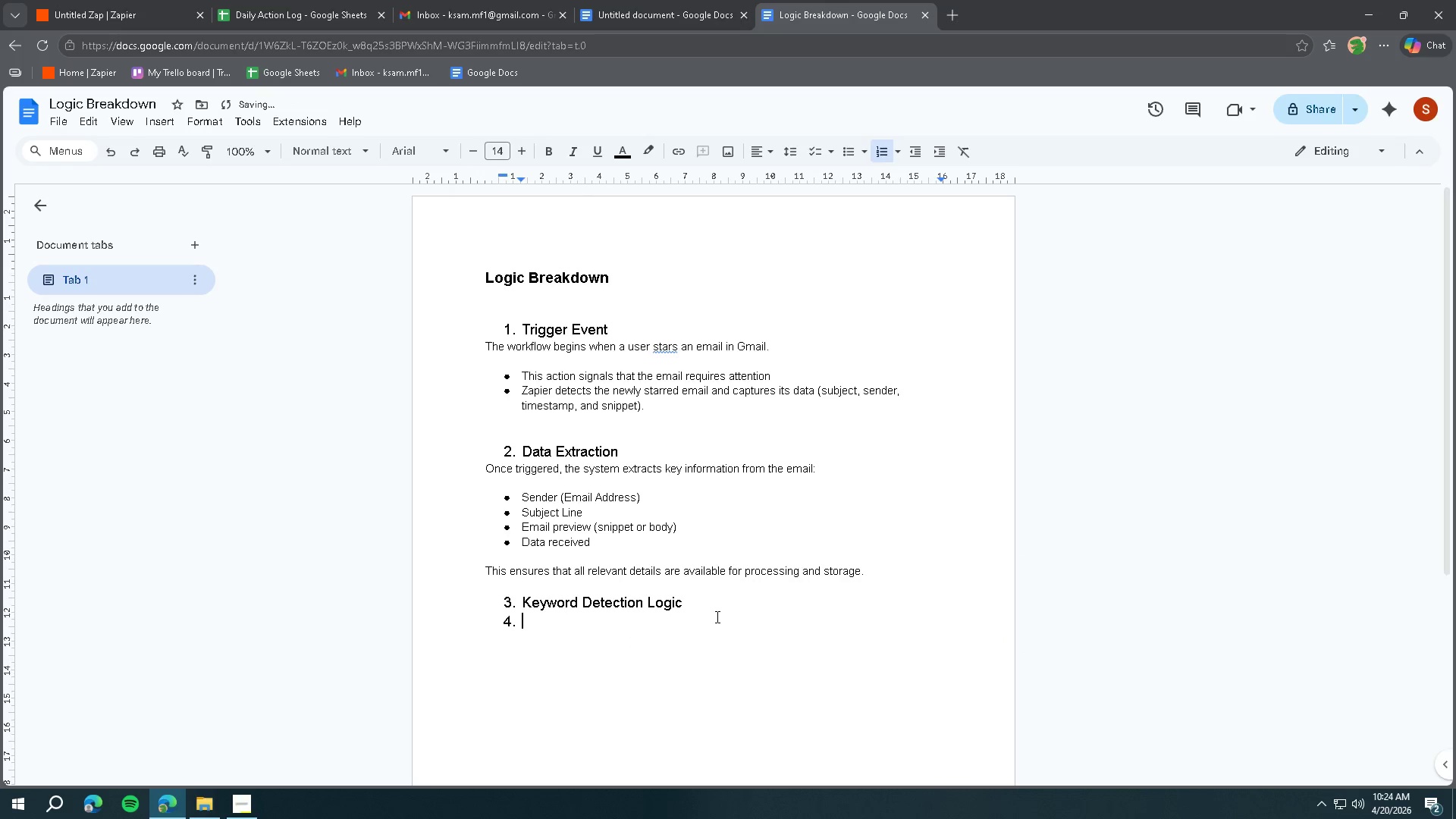 
key(Enter)
 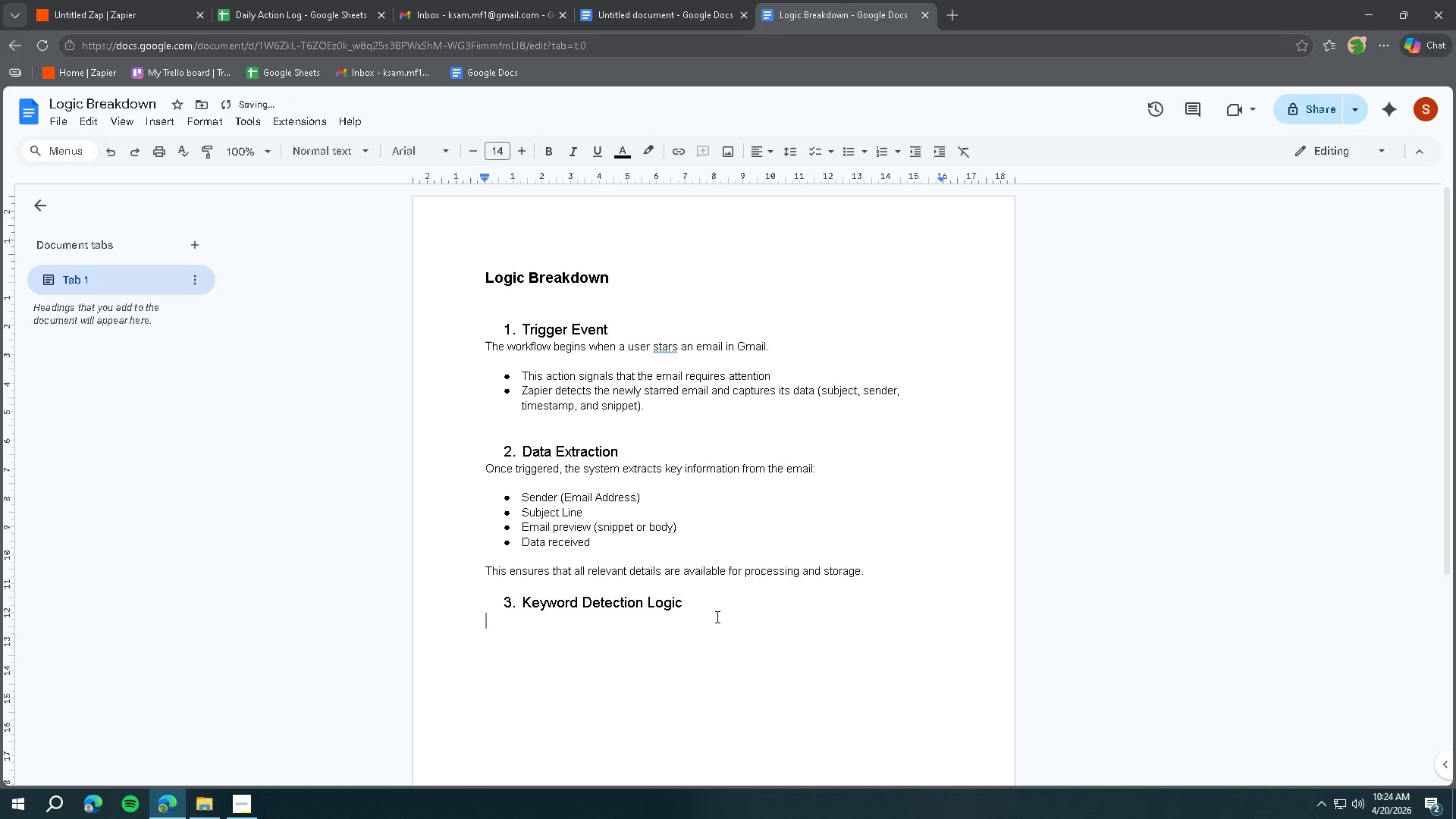 
type(A fo)
key(Backspace)
key(Backspace)
key(Backspace)
key(Backspace)
 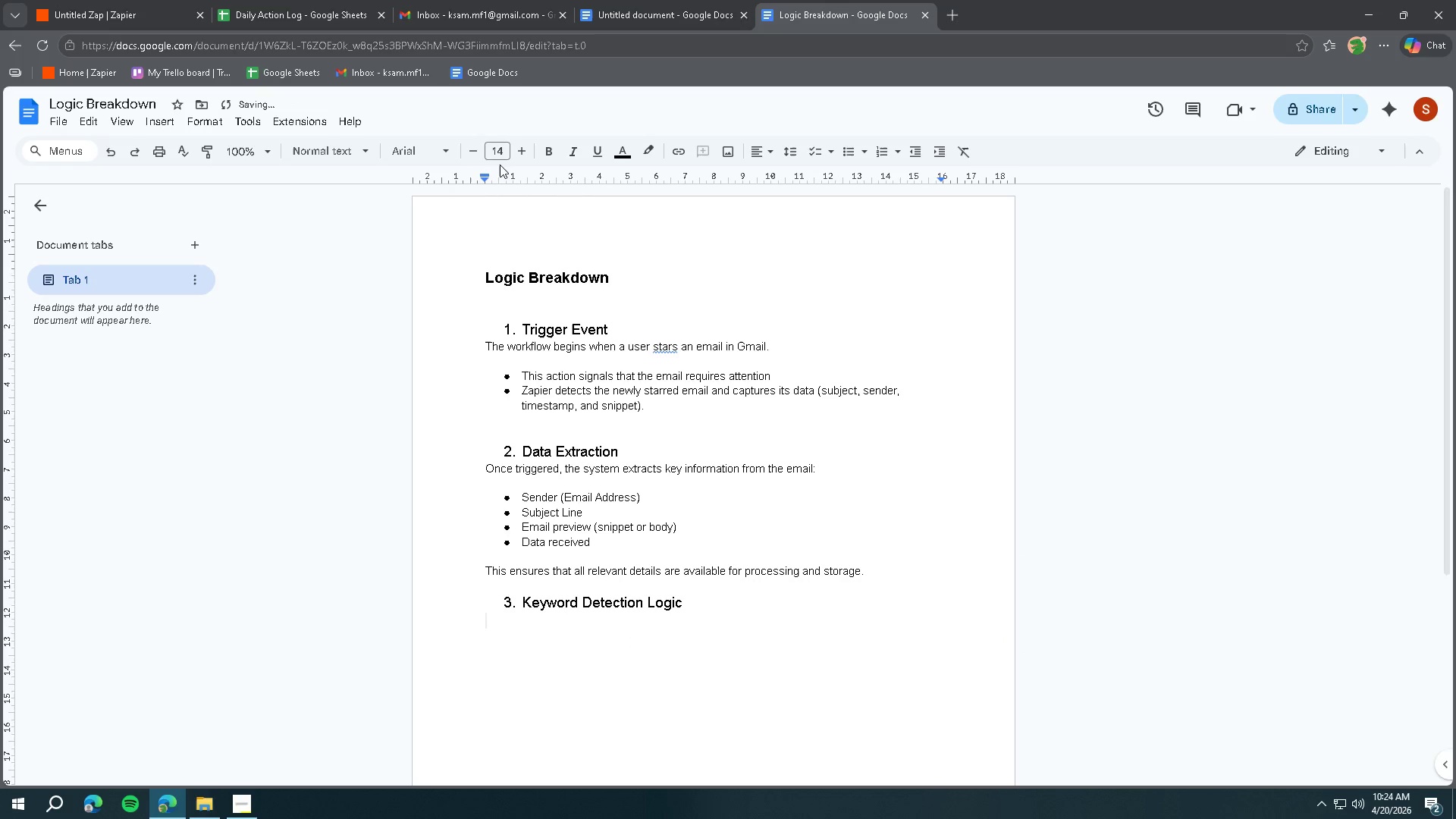 
double_click([475, 151])
 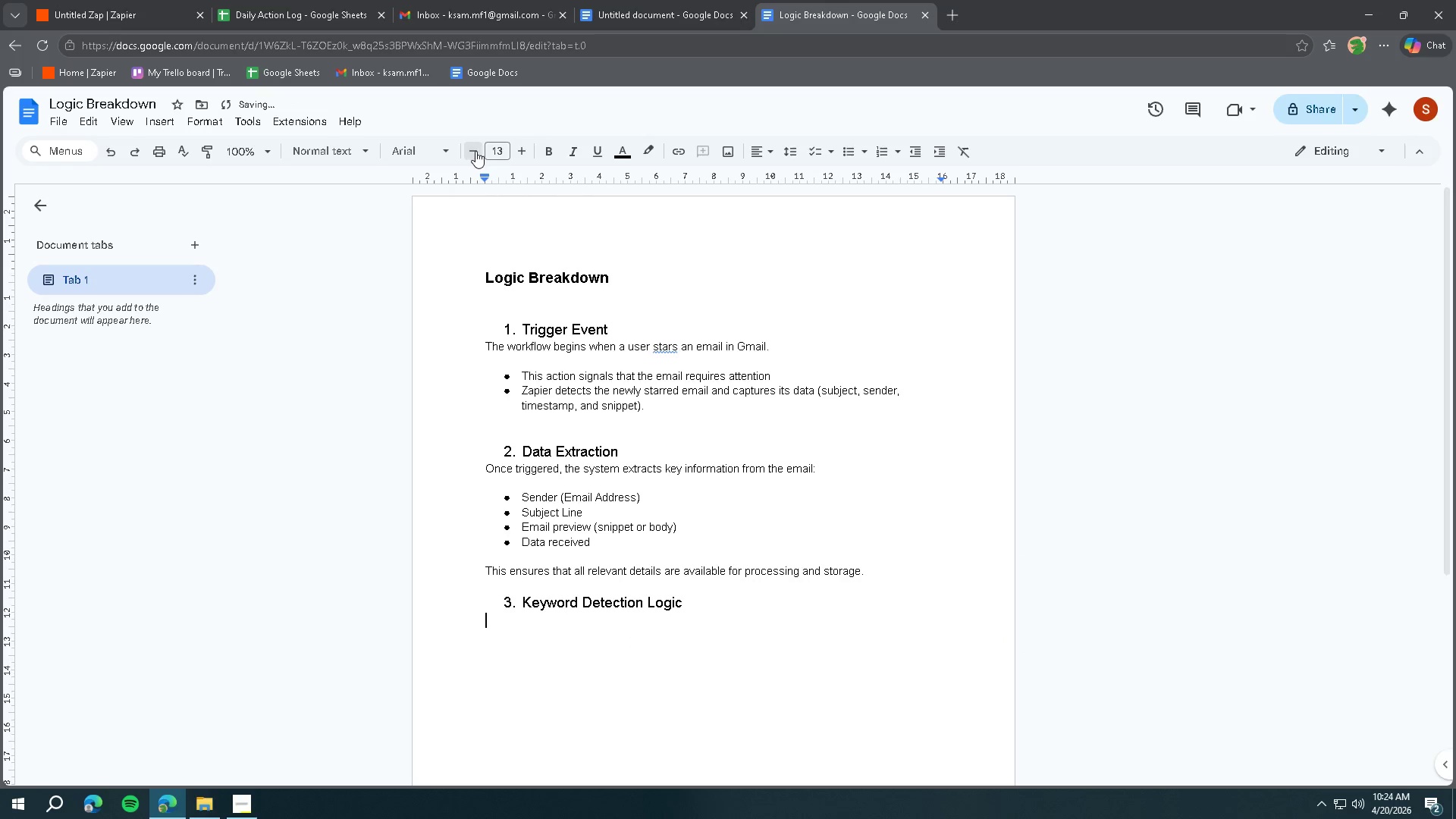 
triple_click([475, 151])
 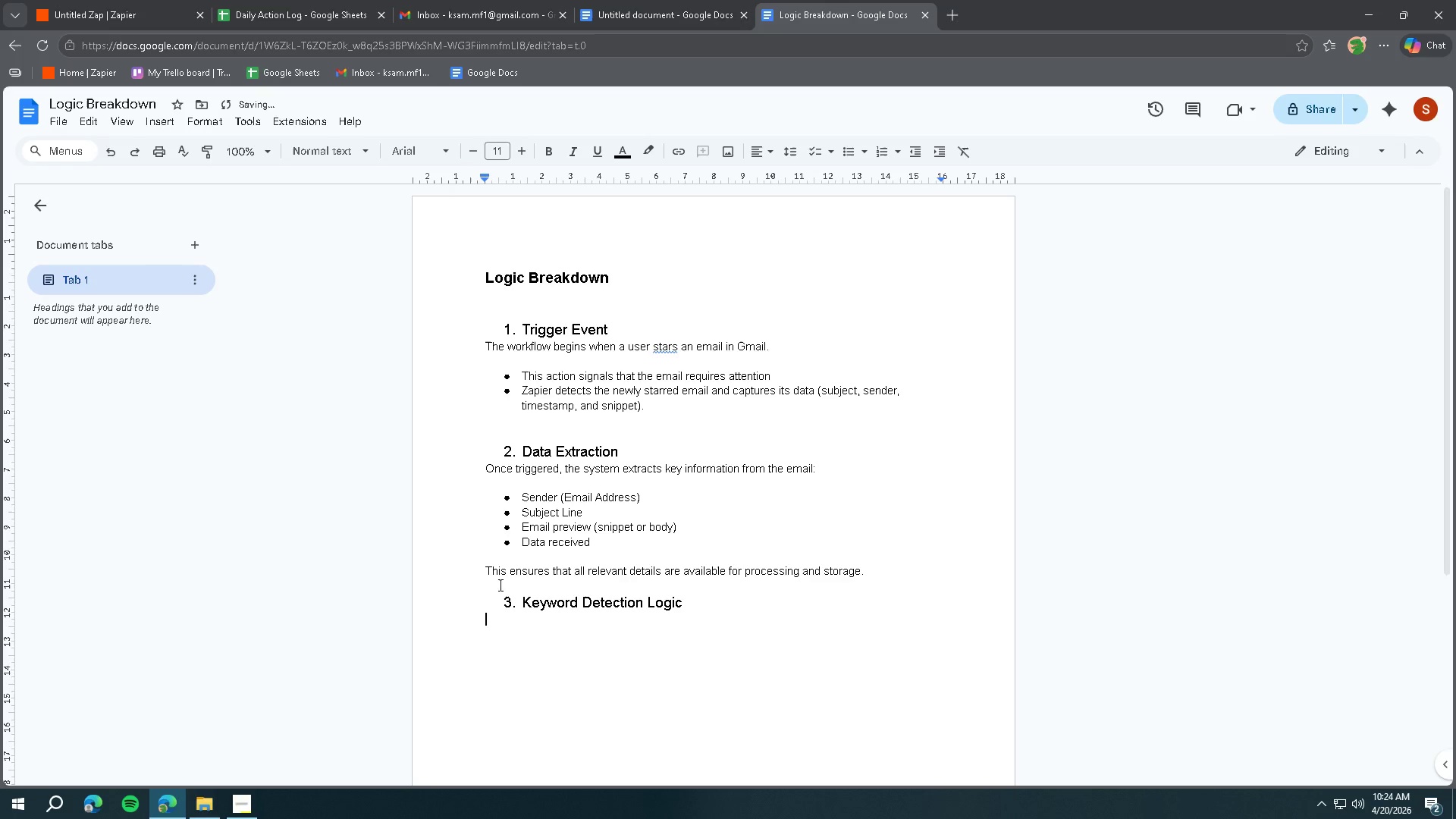 
type(A formatter step is used )
 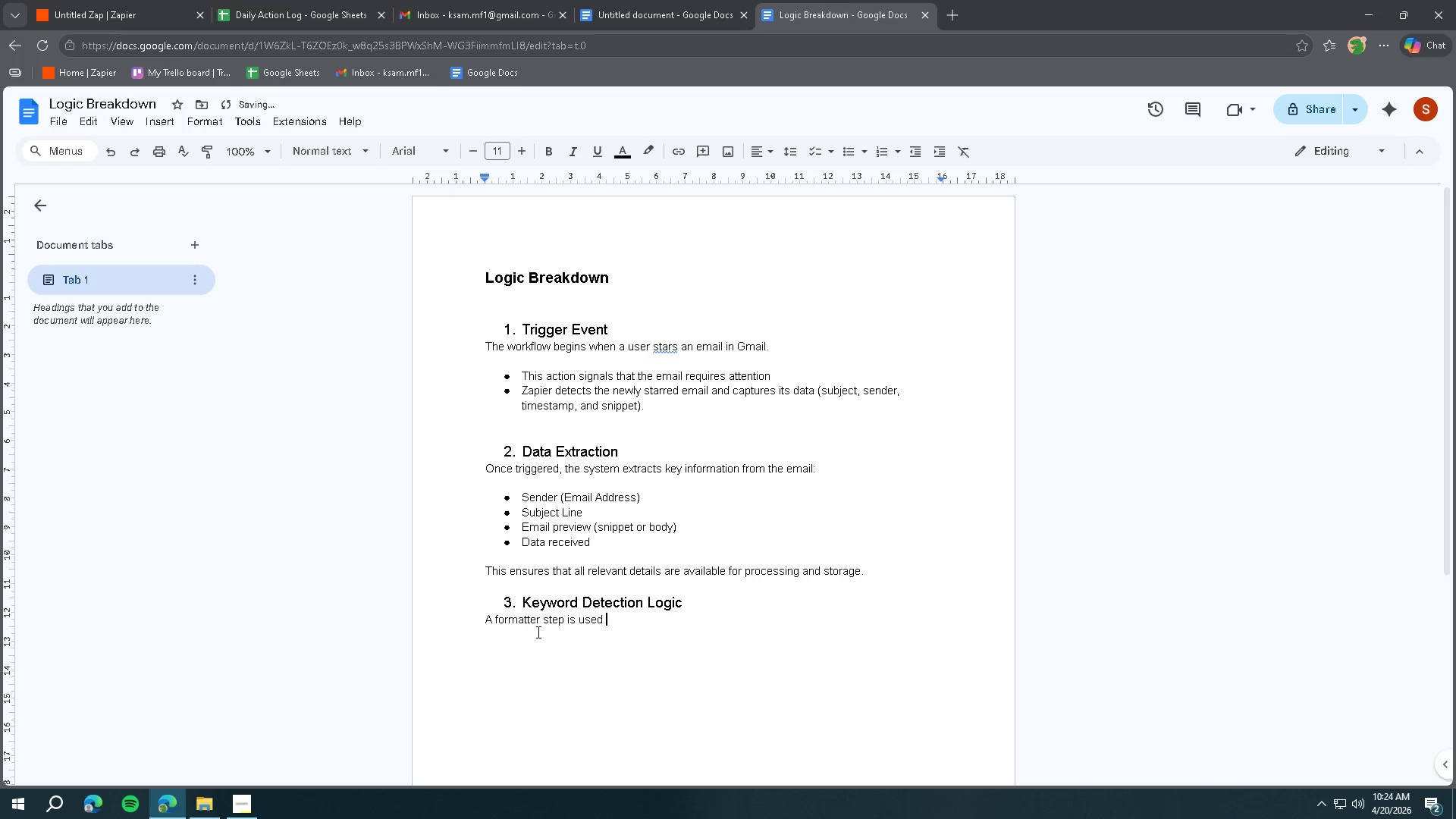 
key(Control+Backspace)
 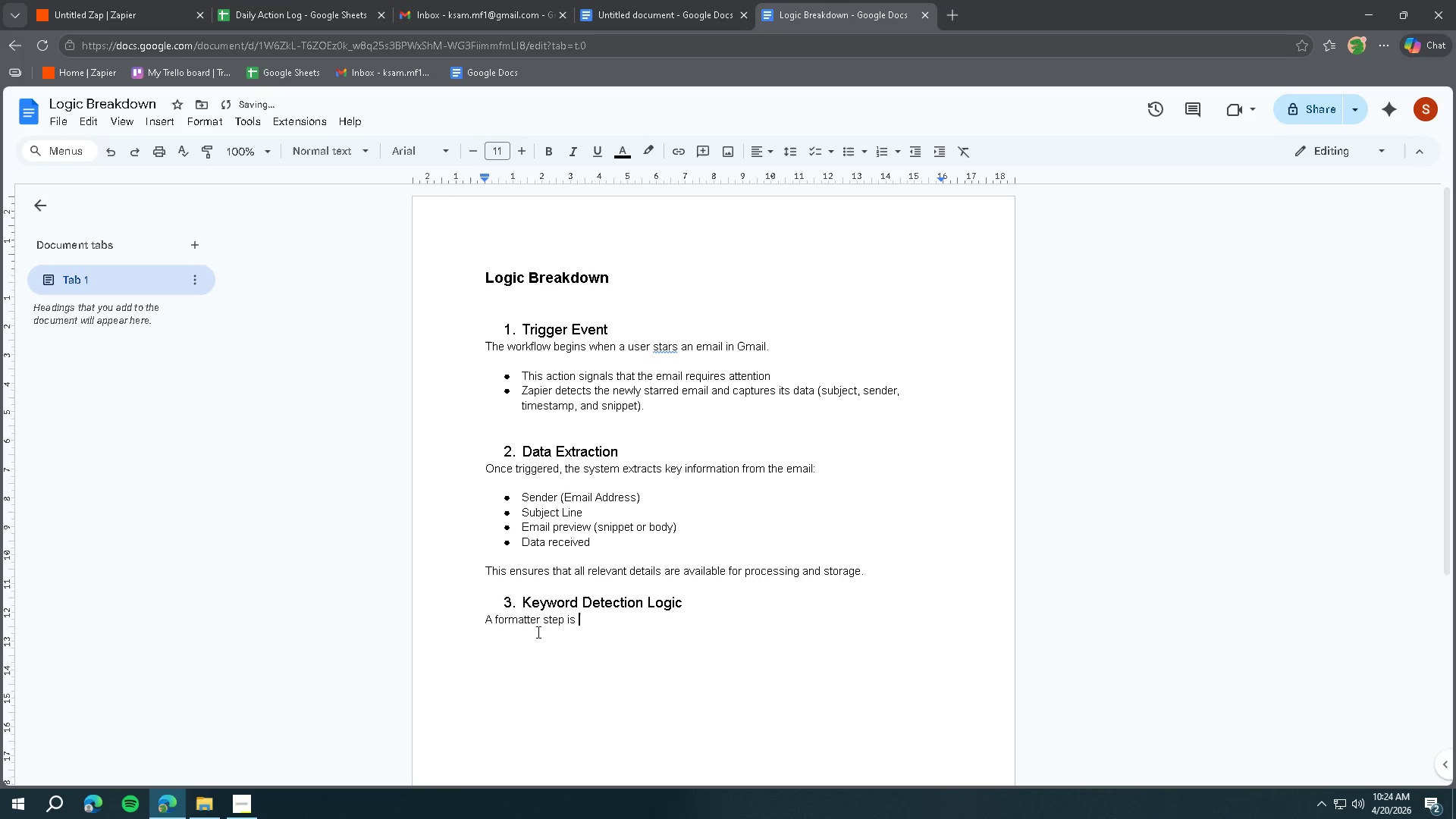 
key(Control+Backspace)
 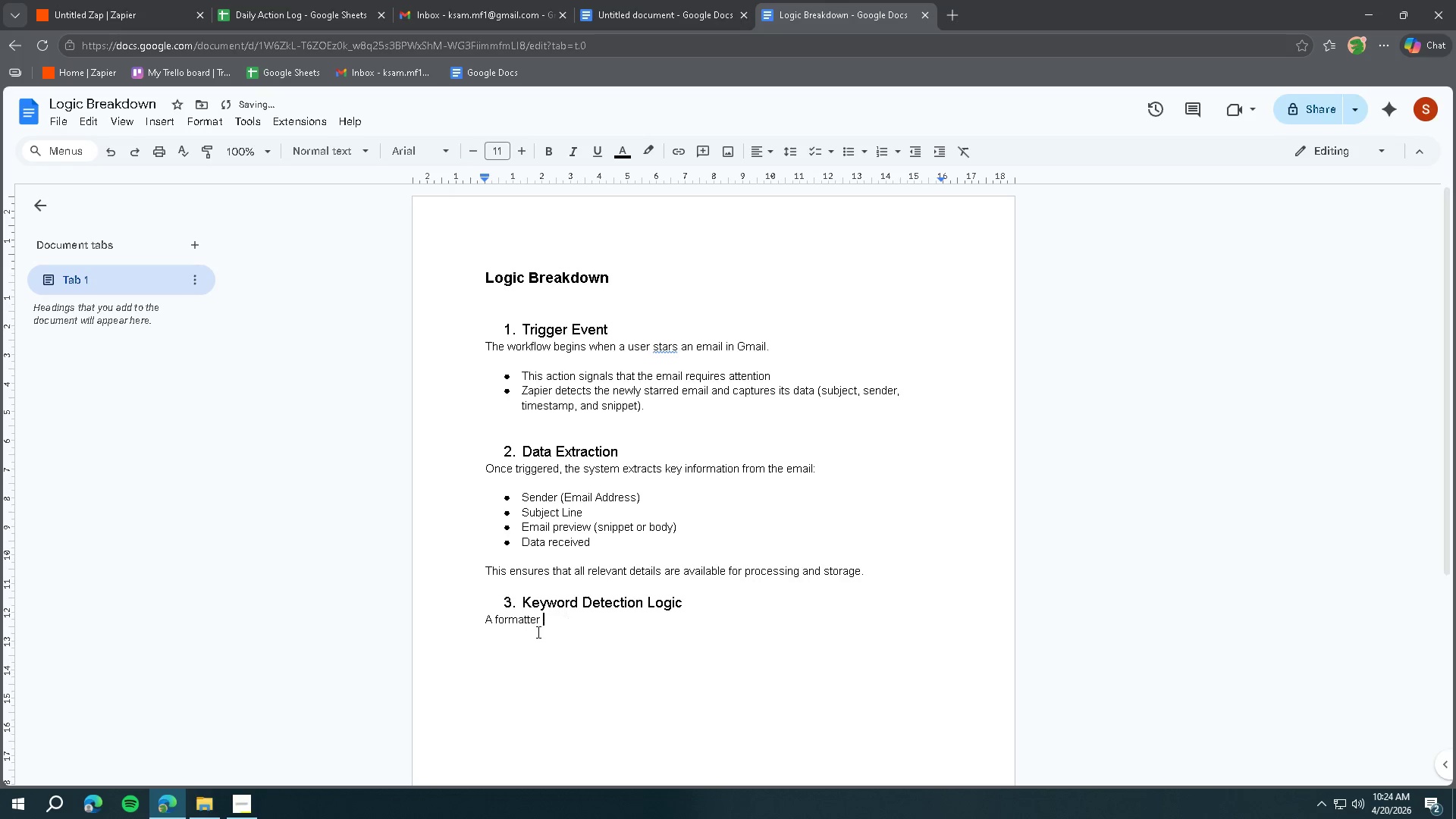 
key(Control+Backspace)
 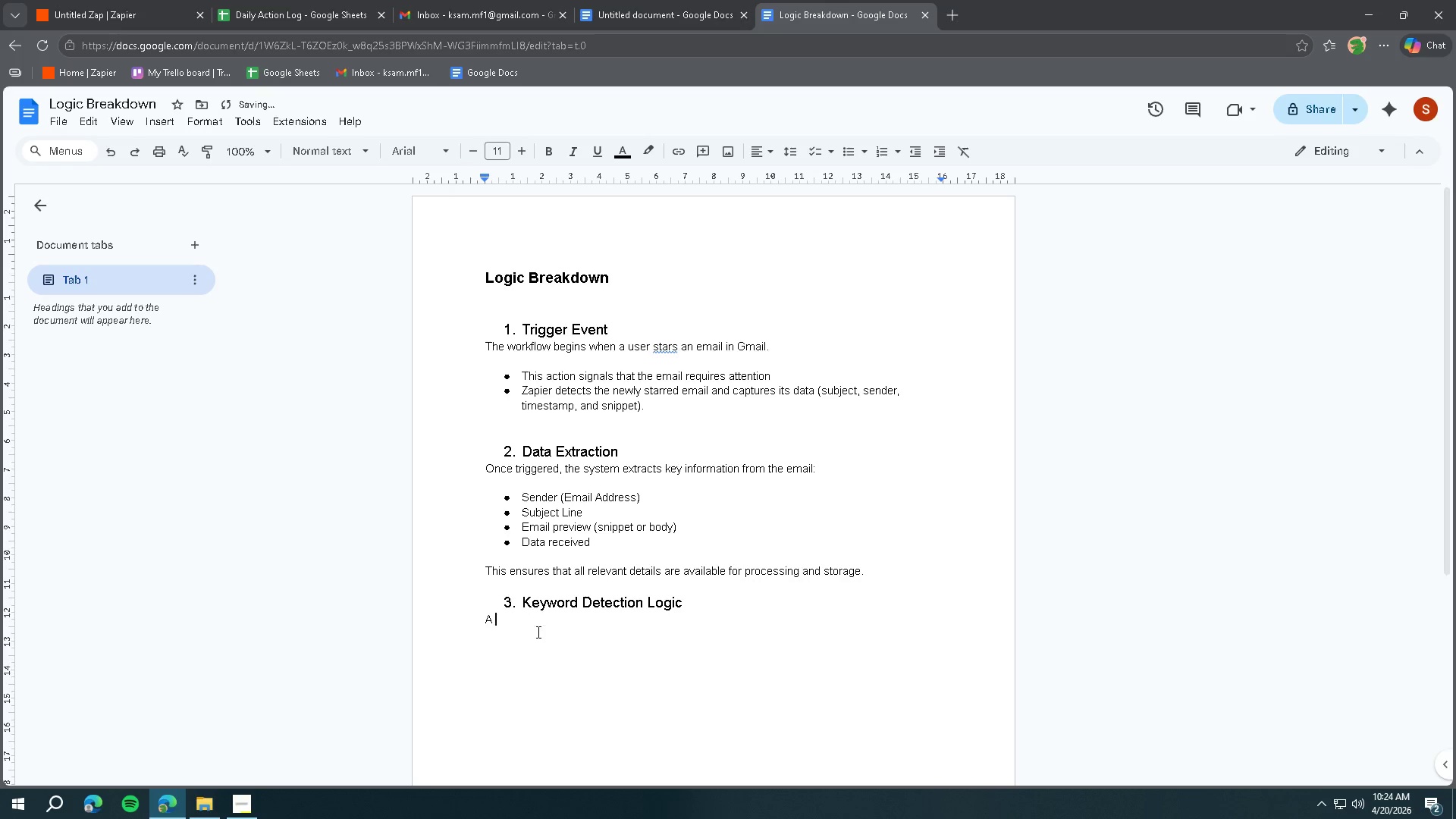 
key(Control+Backspace)
 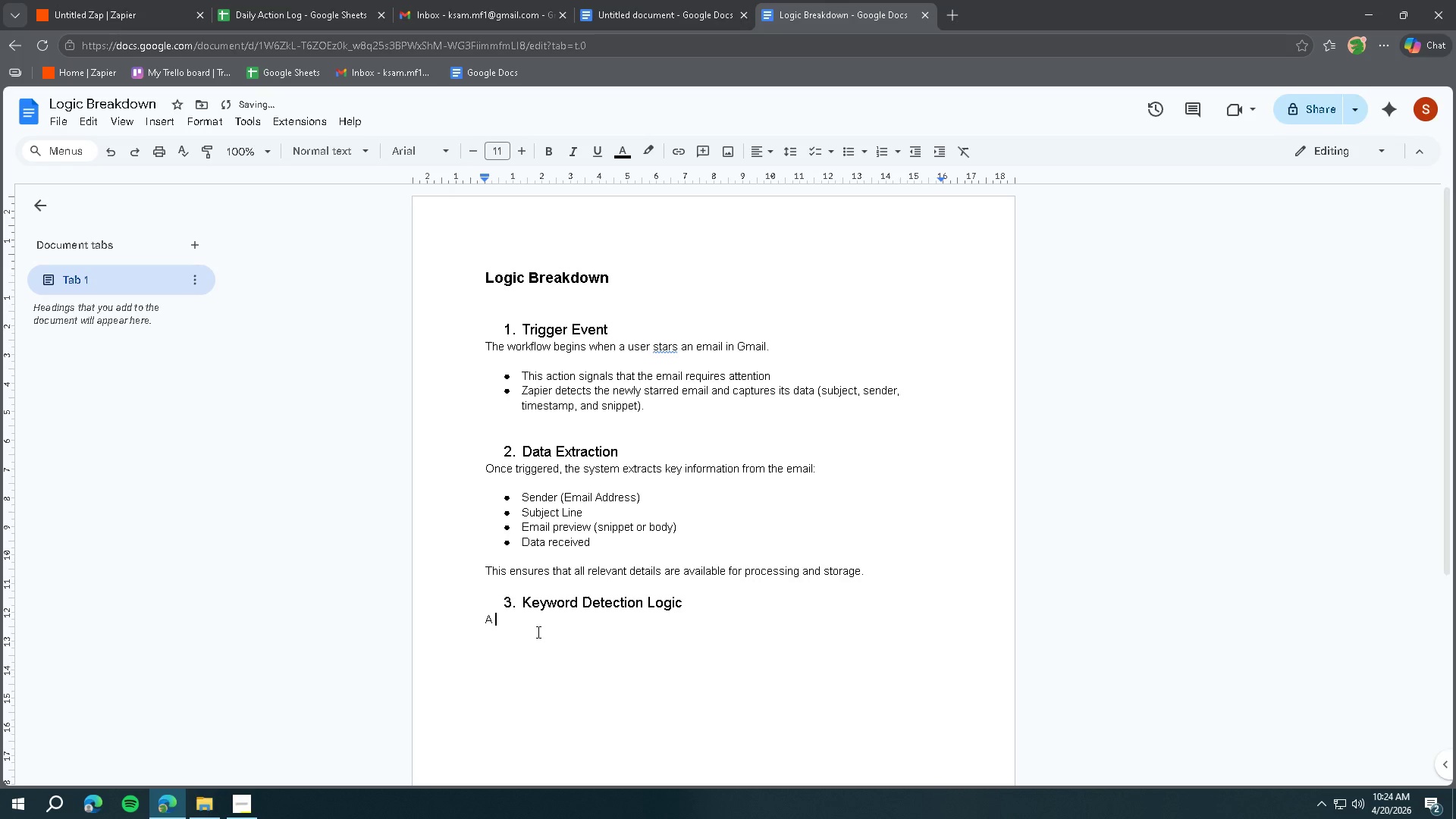 
type(Formatter step is used to evaluate whether the email contains specific wor)
key(Backspace)
key(Backspace)
key(Backspace)
type(keyowrds)
key(Backspace)
key(Backspace)
key(Backspace)
key(Backspace)
key(Backspace)
type(words (e.g., ")
 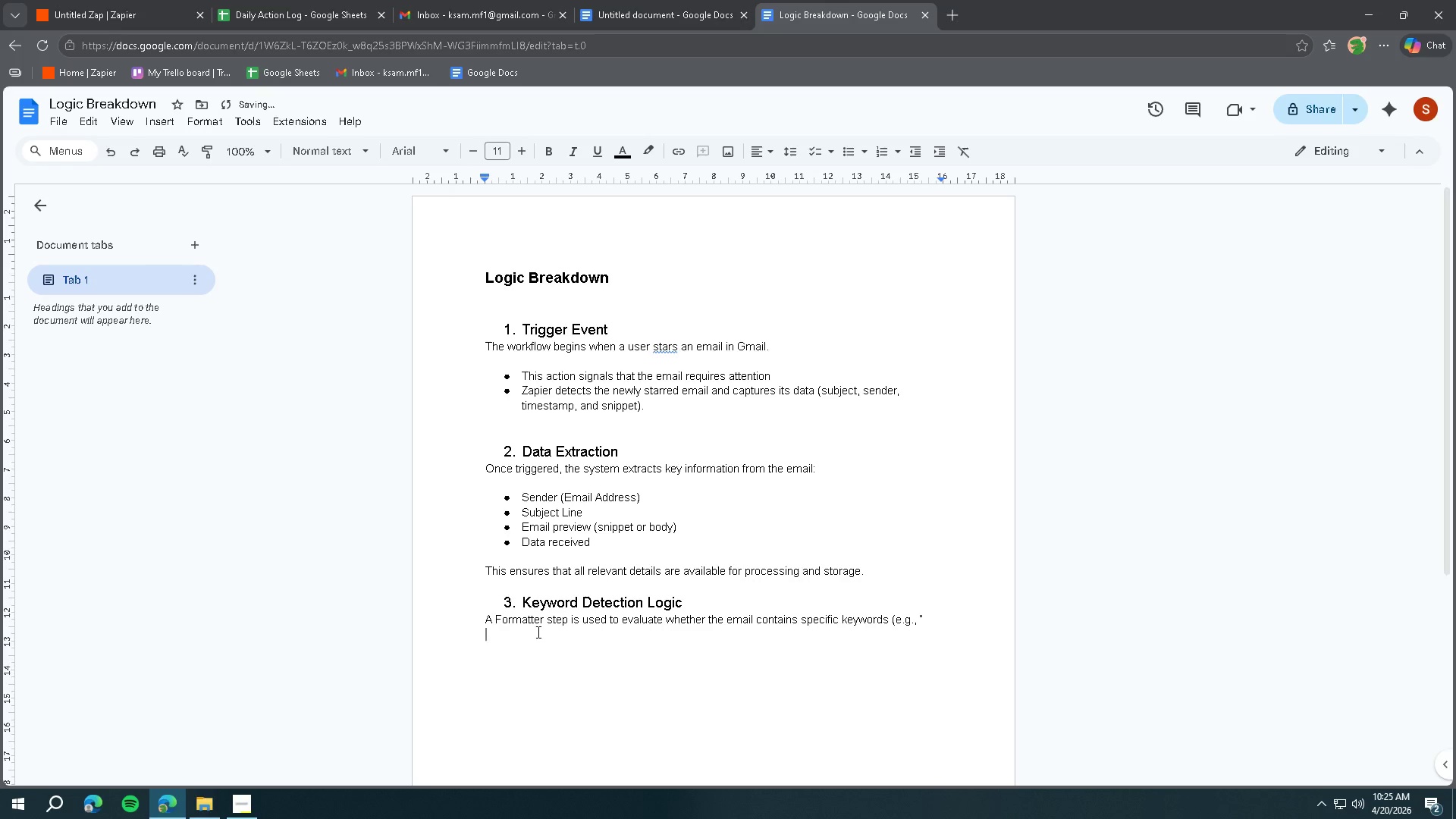 
 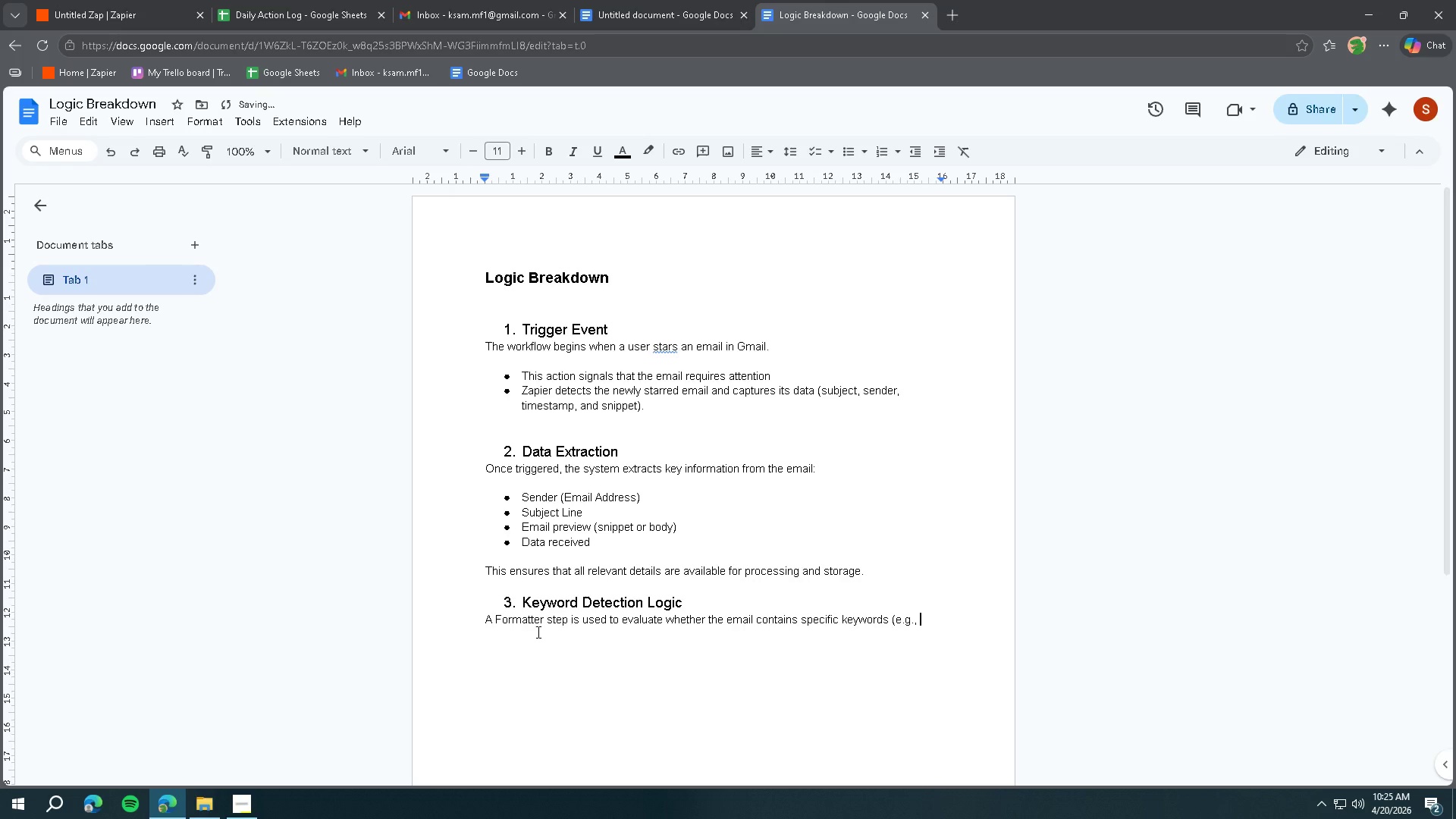 
key(Shift+Enter)
 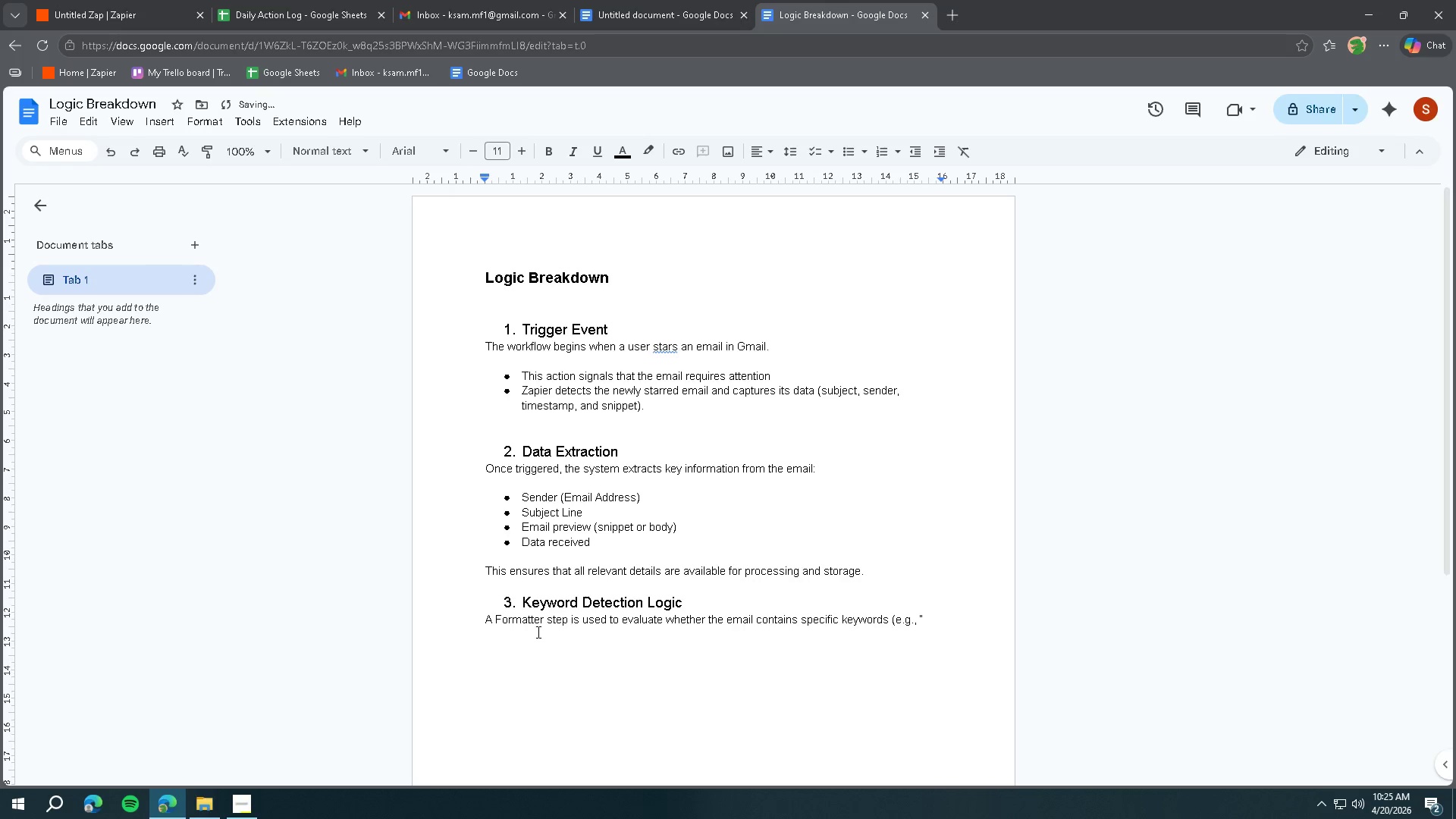 
key(Backspace)
type(urgent))
key(Backspace)
type(").)
 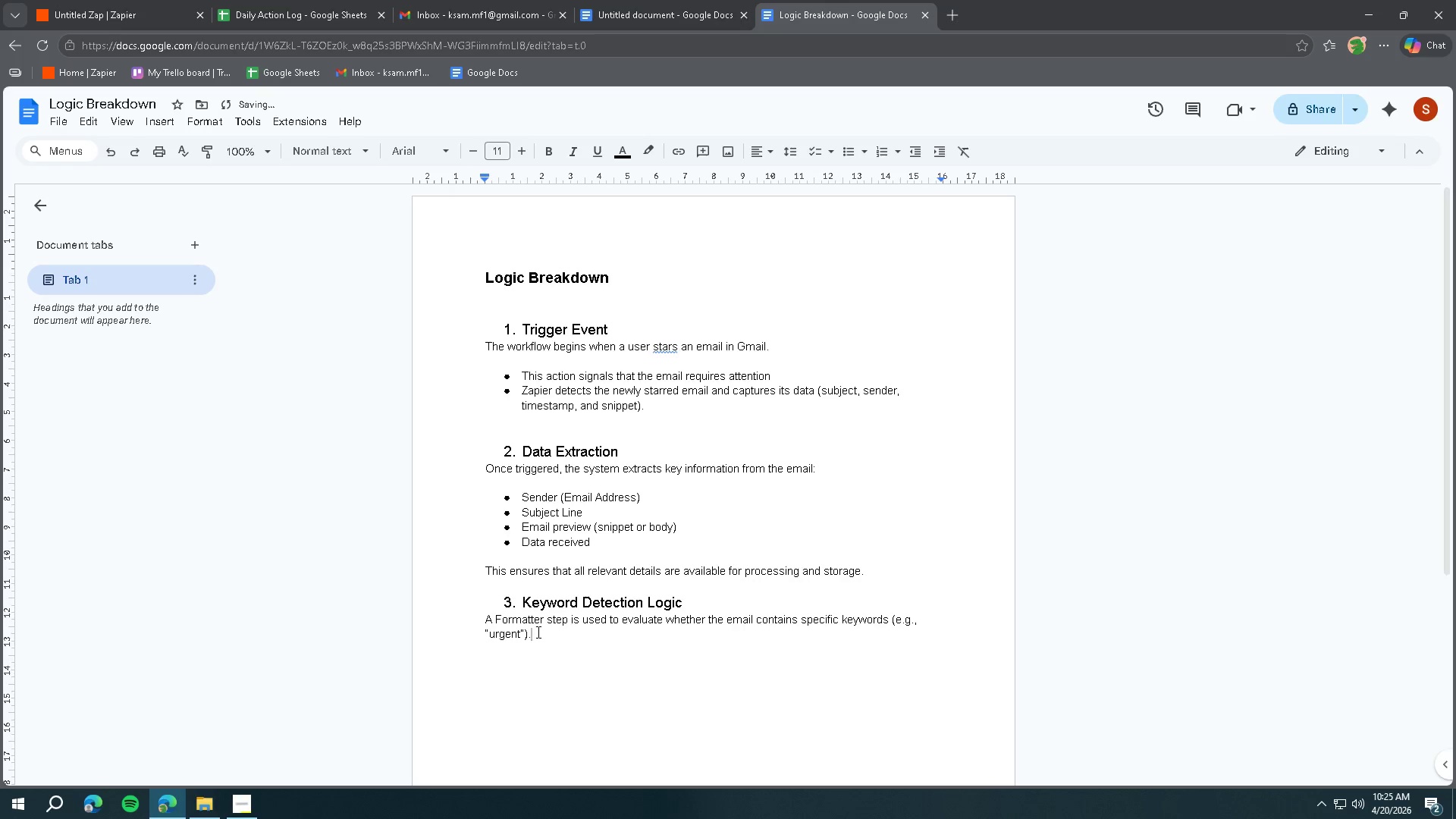 
key(Enter)
 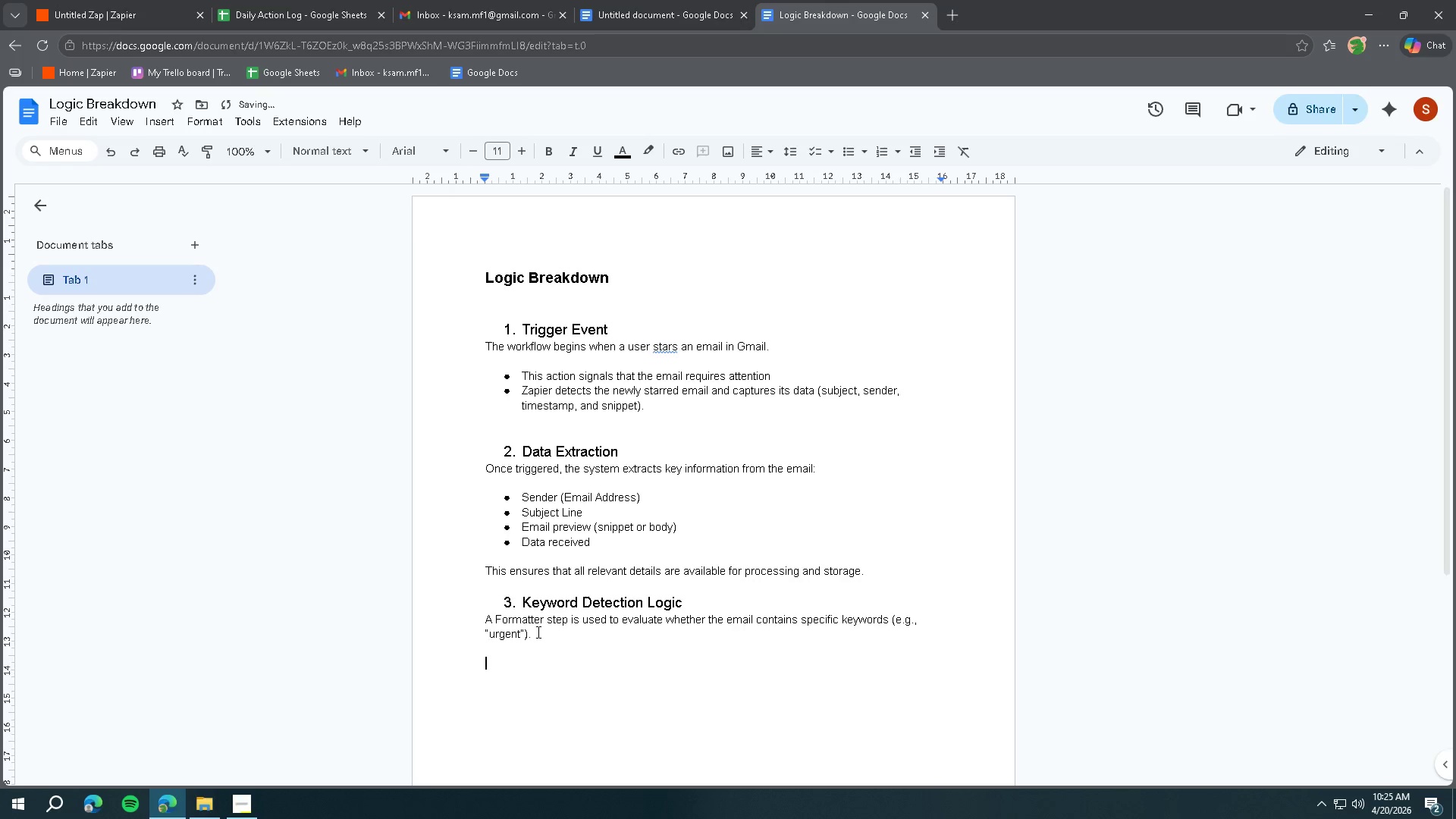 
key(Enter)
 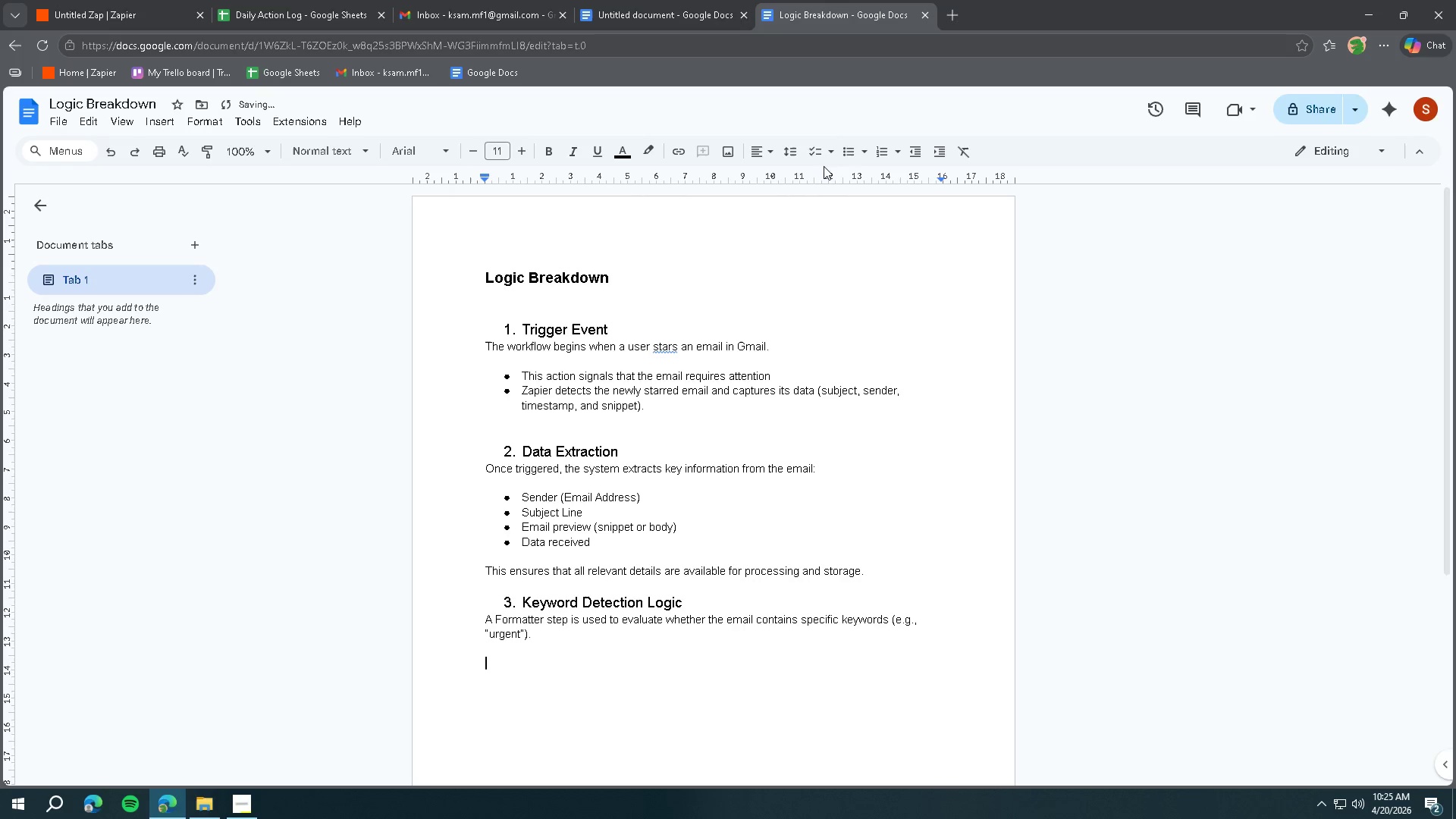 
left_click([843, 149])
 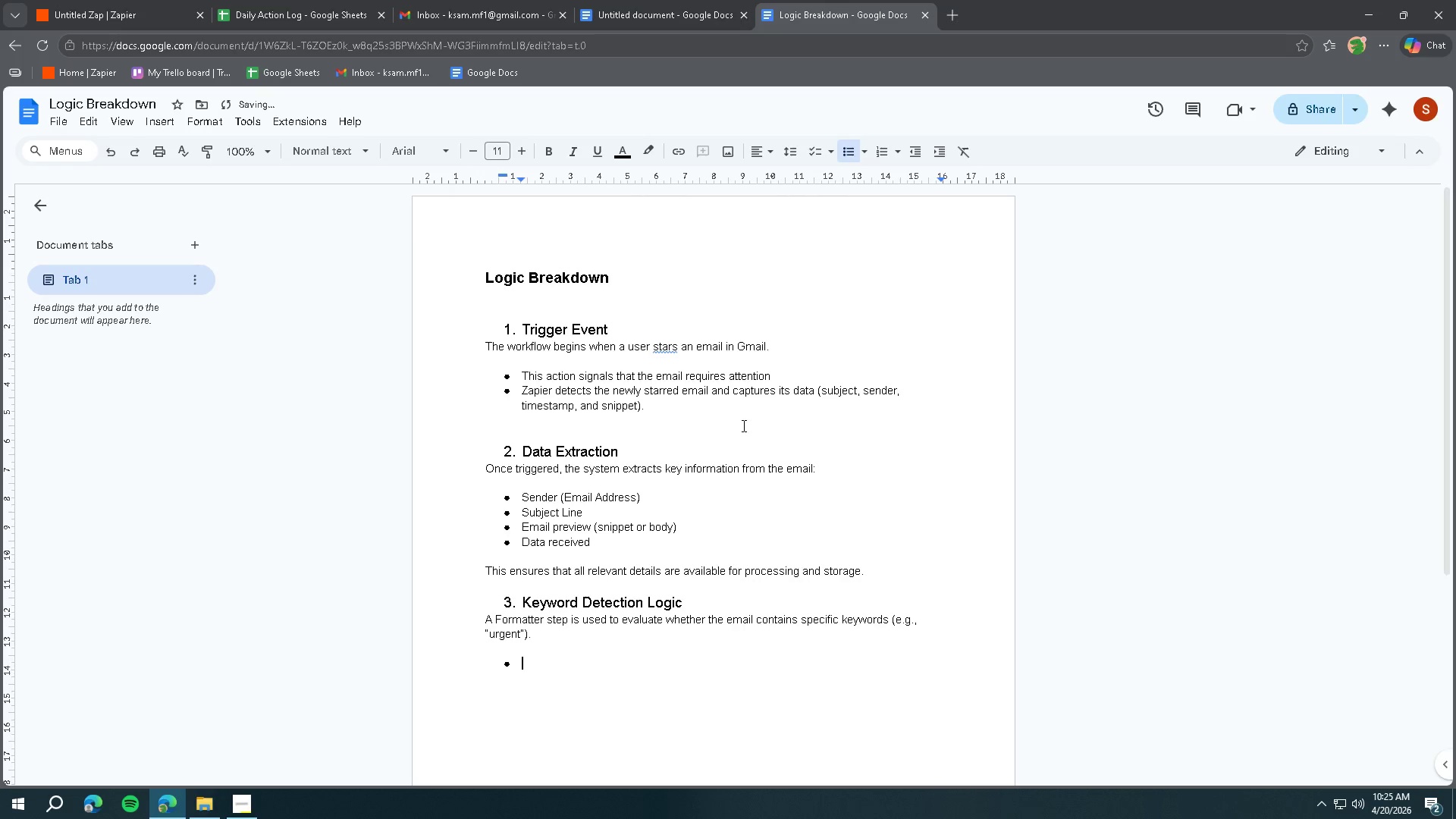 
type(The system checks the suject)
key(Backspace)
key(Backspace)
key(Backspace)
key(Backspace)
type(bject line for the re)
key(Backspace)
key(Backspace)
type(presence of the kw)
key(Backspace)
type(eyword)
 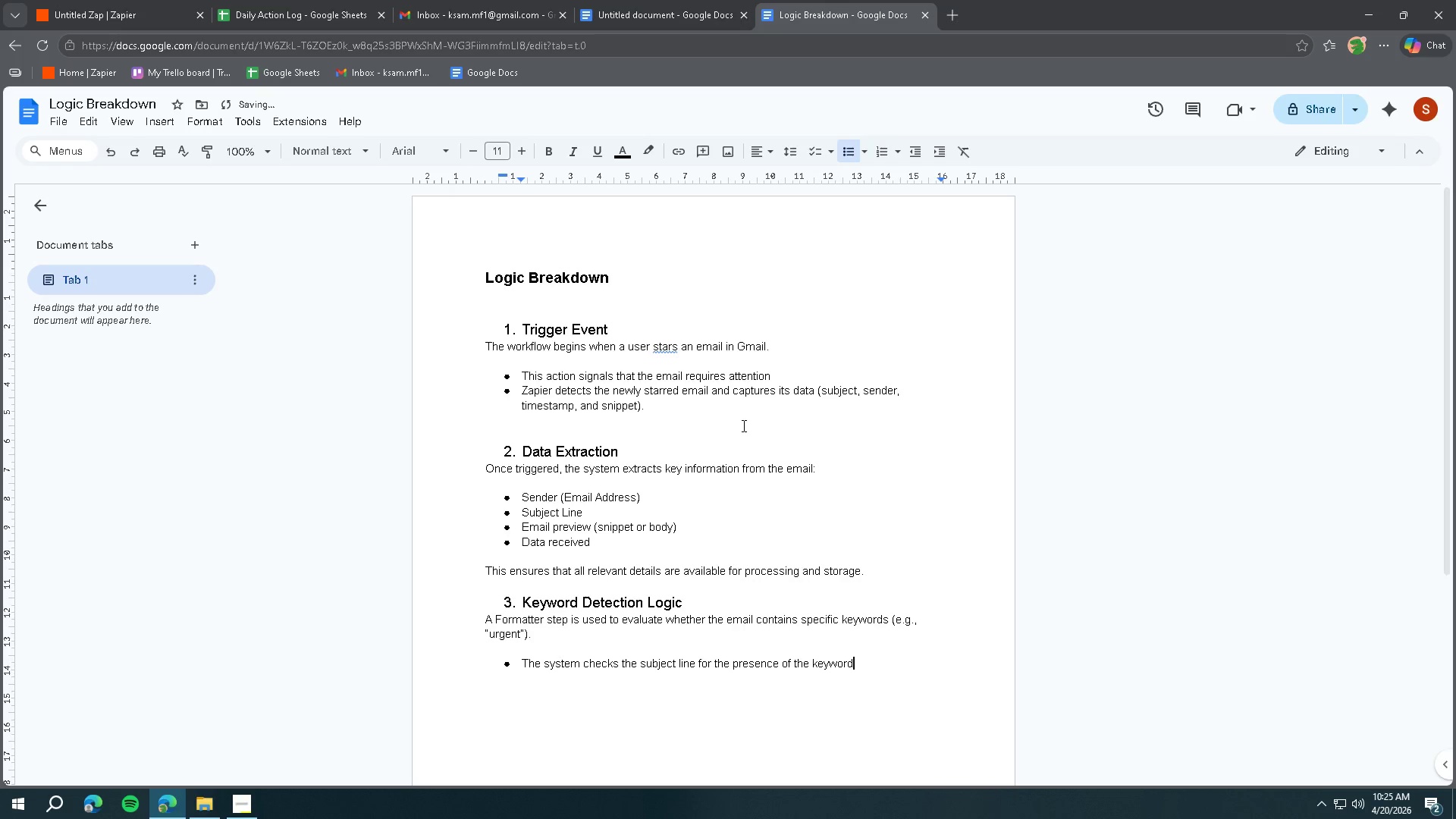 
key(Enter)
 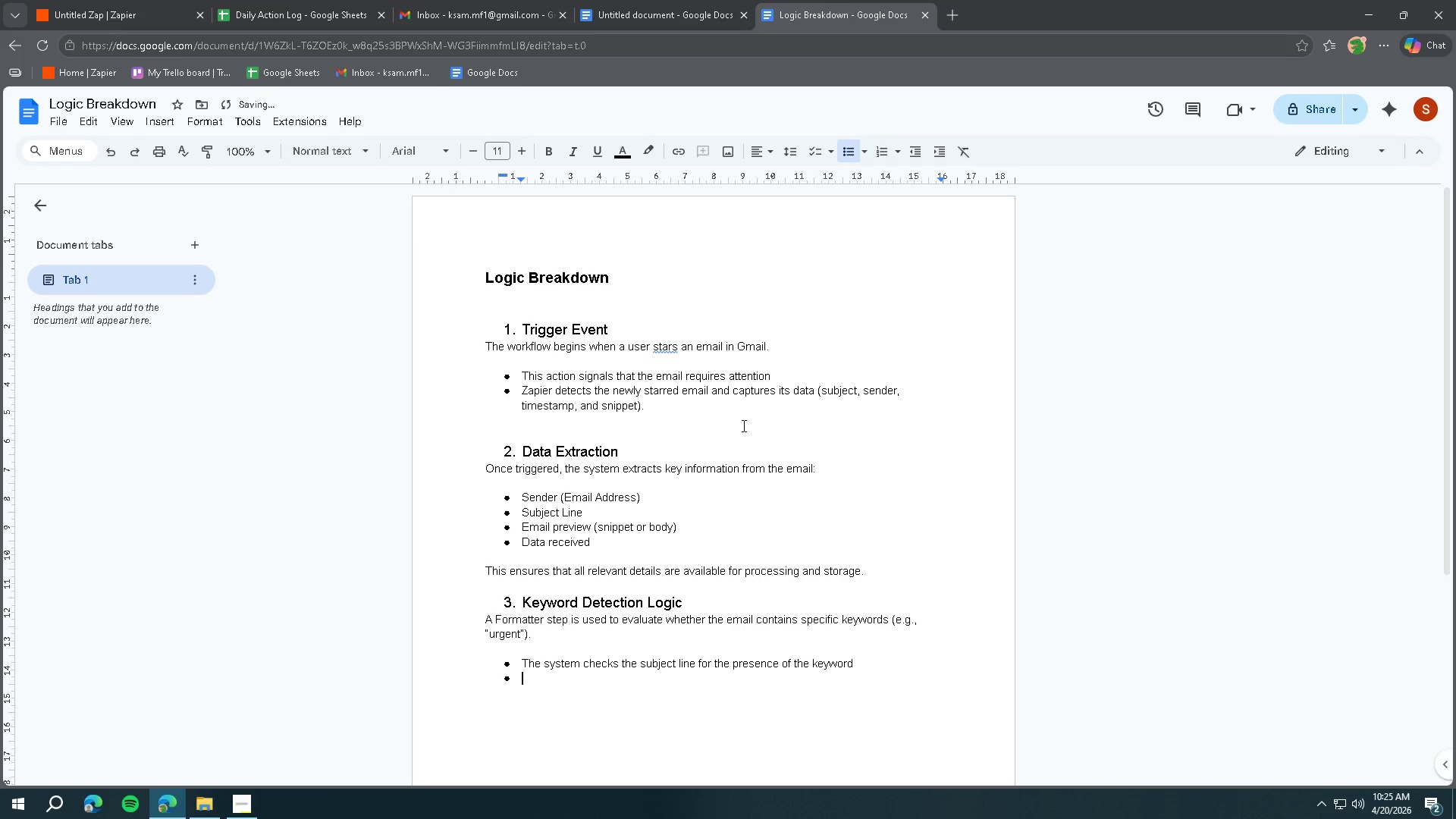 
key(Backspace)
 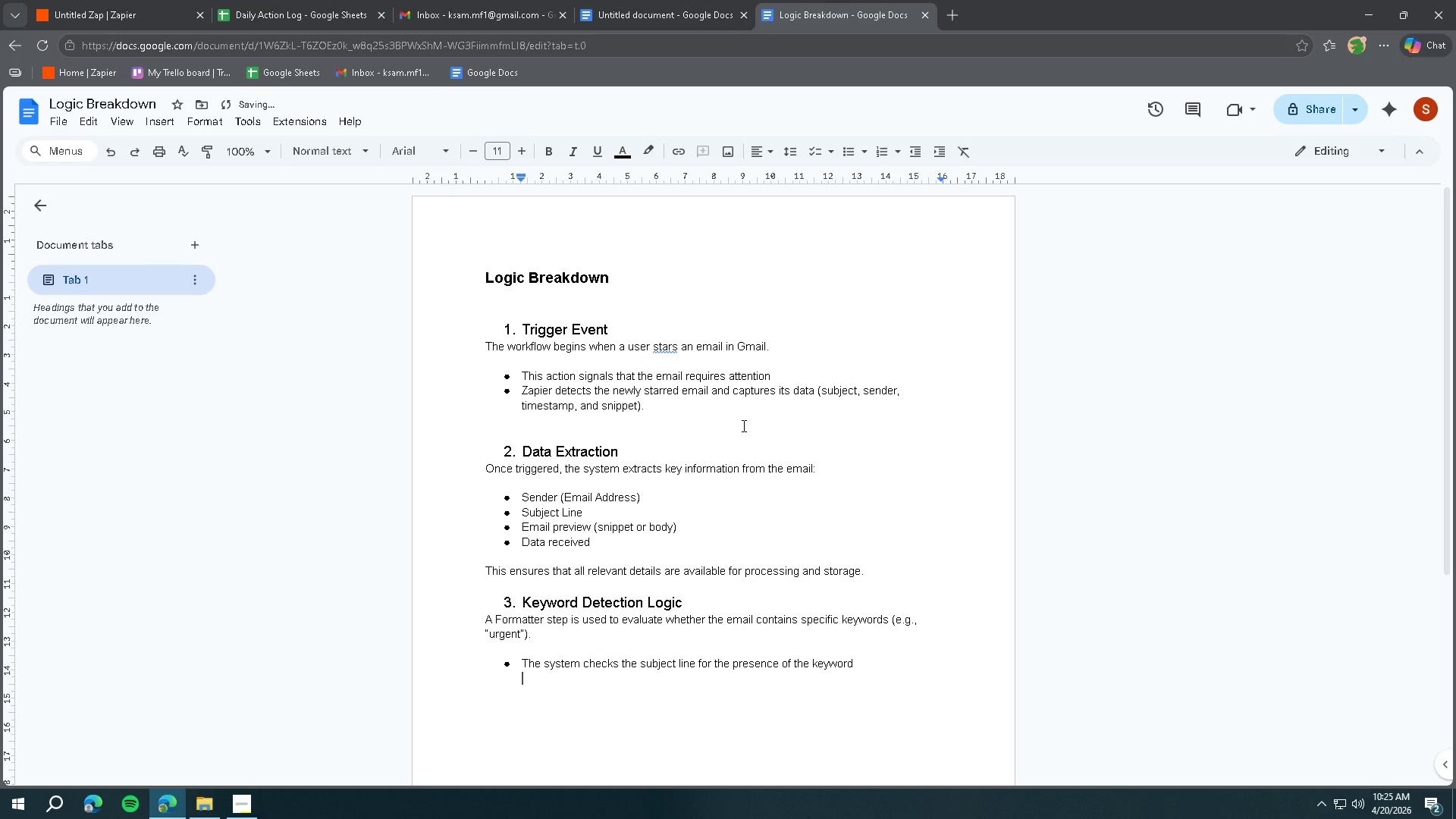 
key(Backspace)
 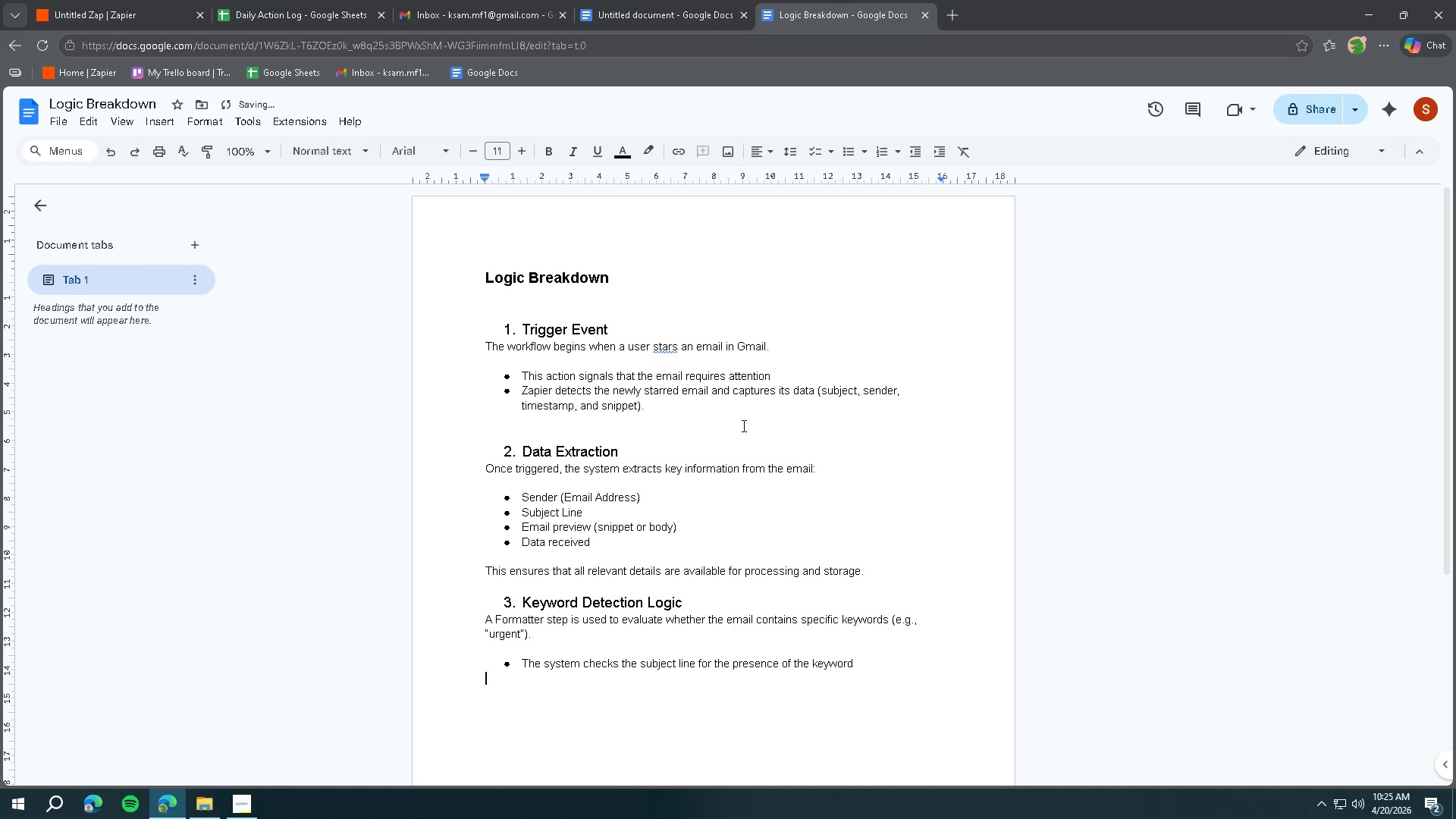 
key(Backspace)
 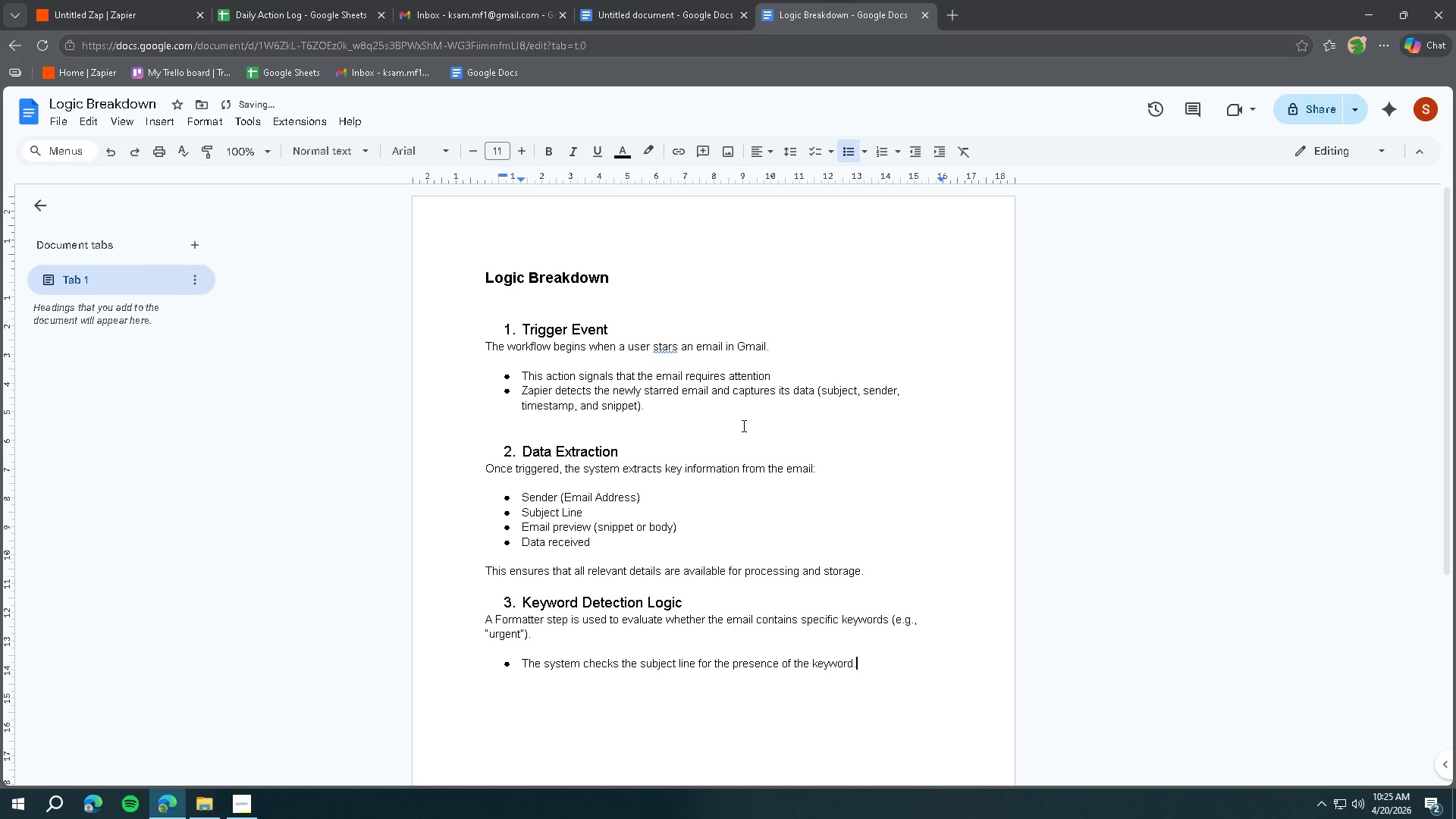 
key(Period)
 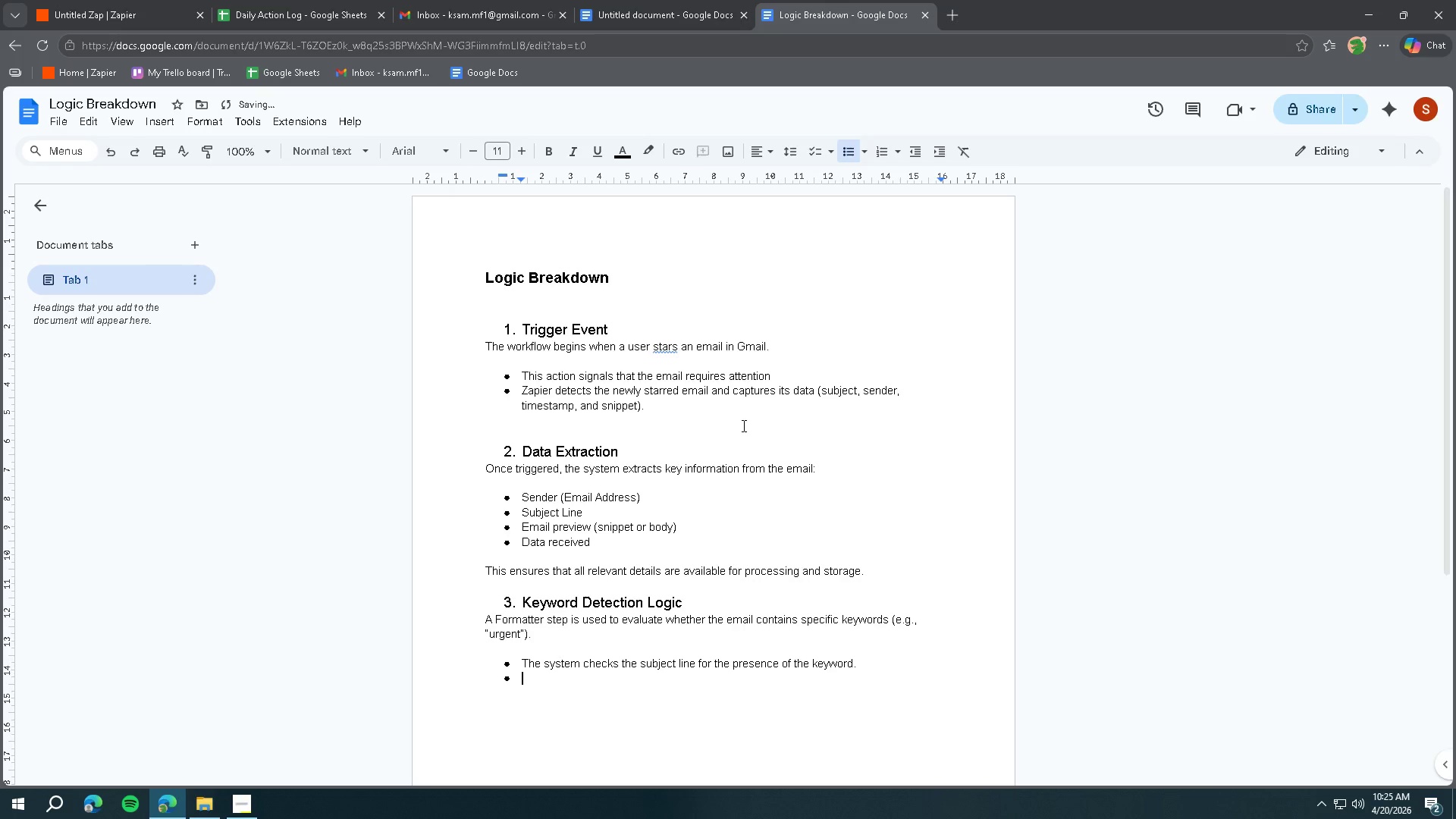 
key(Enter)
 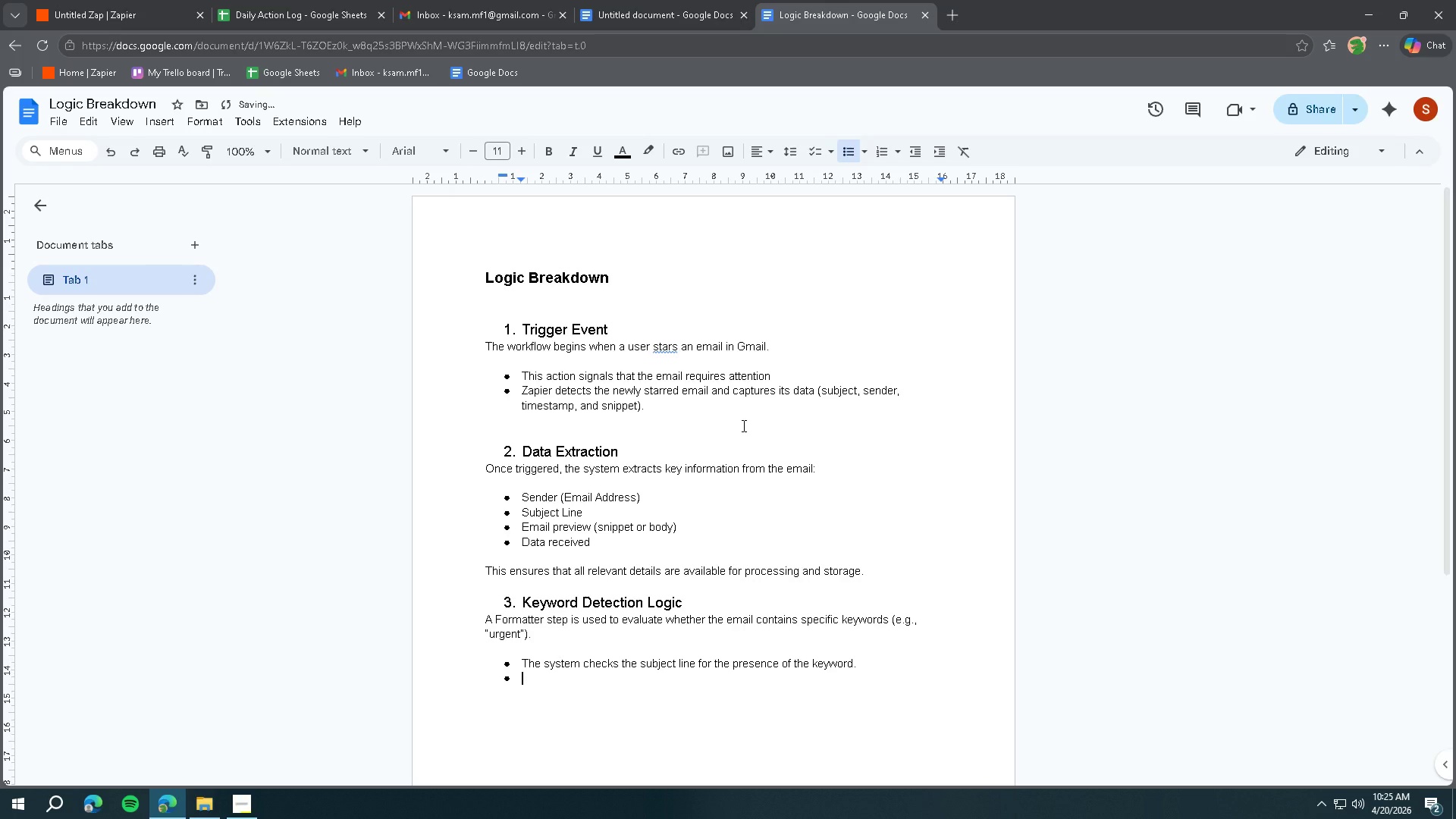 
type(If the keywod)
key(Backspace)
type(rd is found, the Formatter returns a value (e.g., a nume)
key(Backspace)
type(ber or match).)
 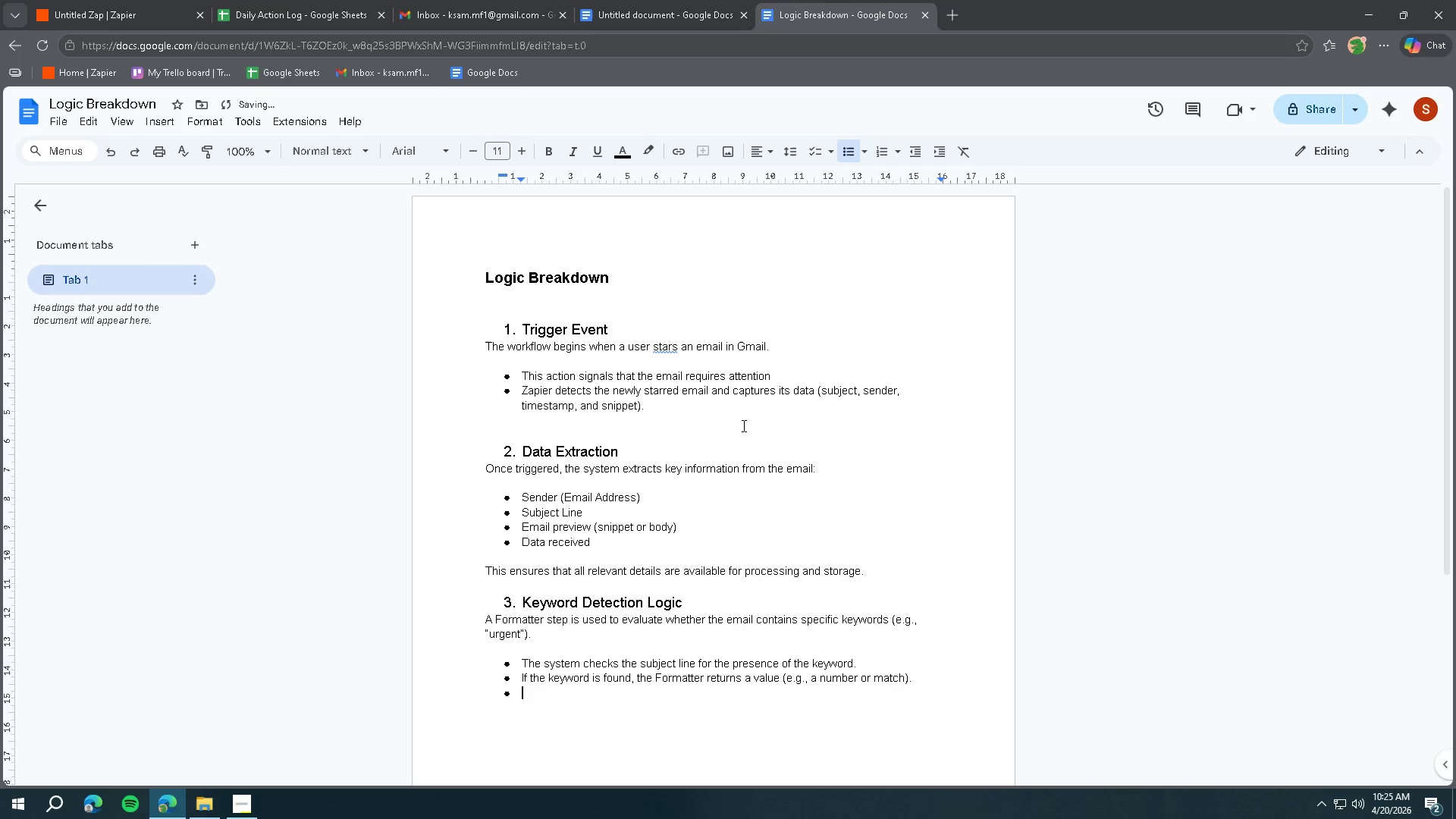 
 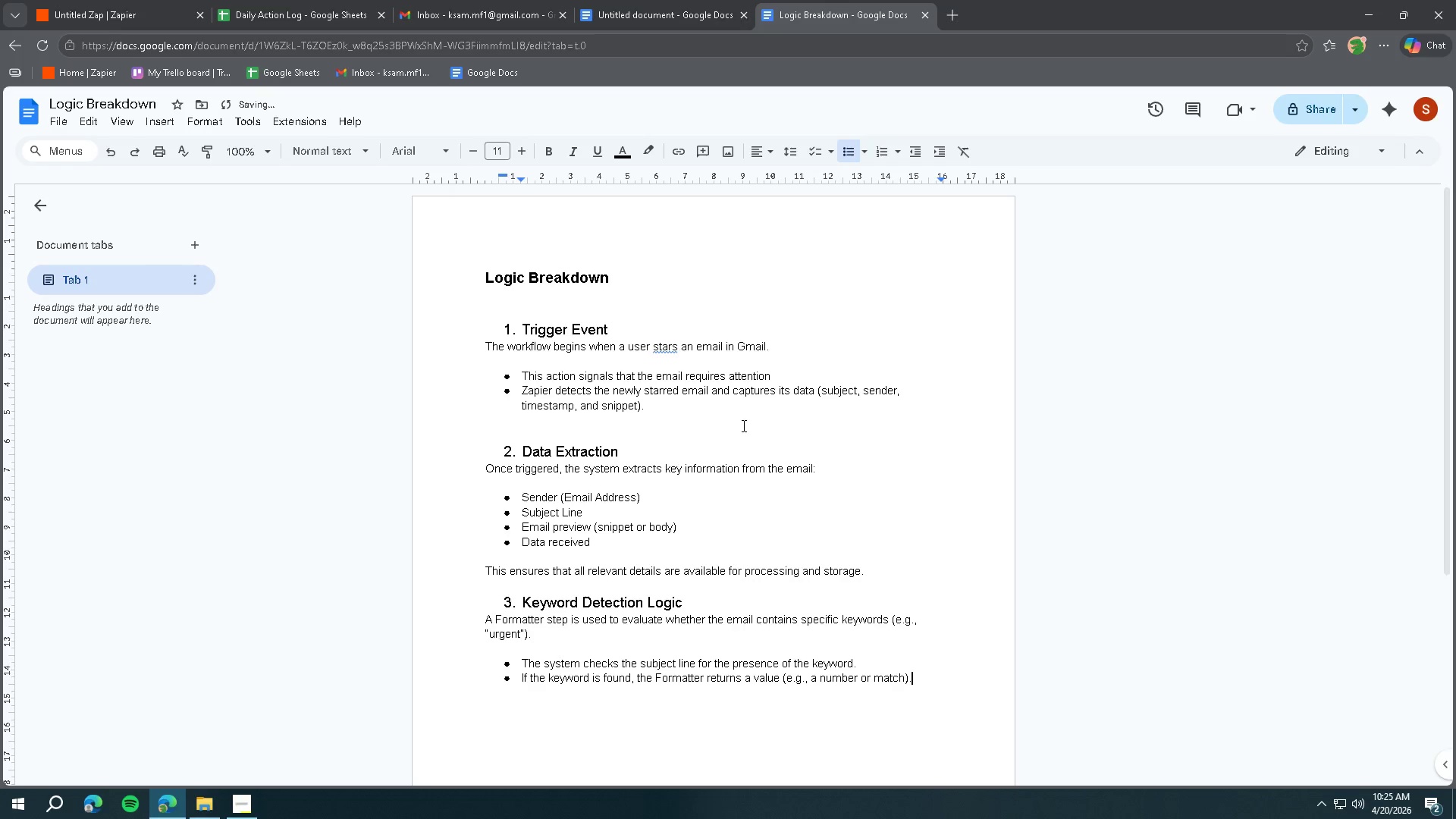 
key(Enter)
 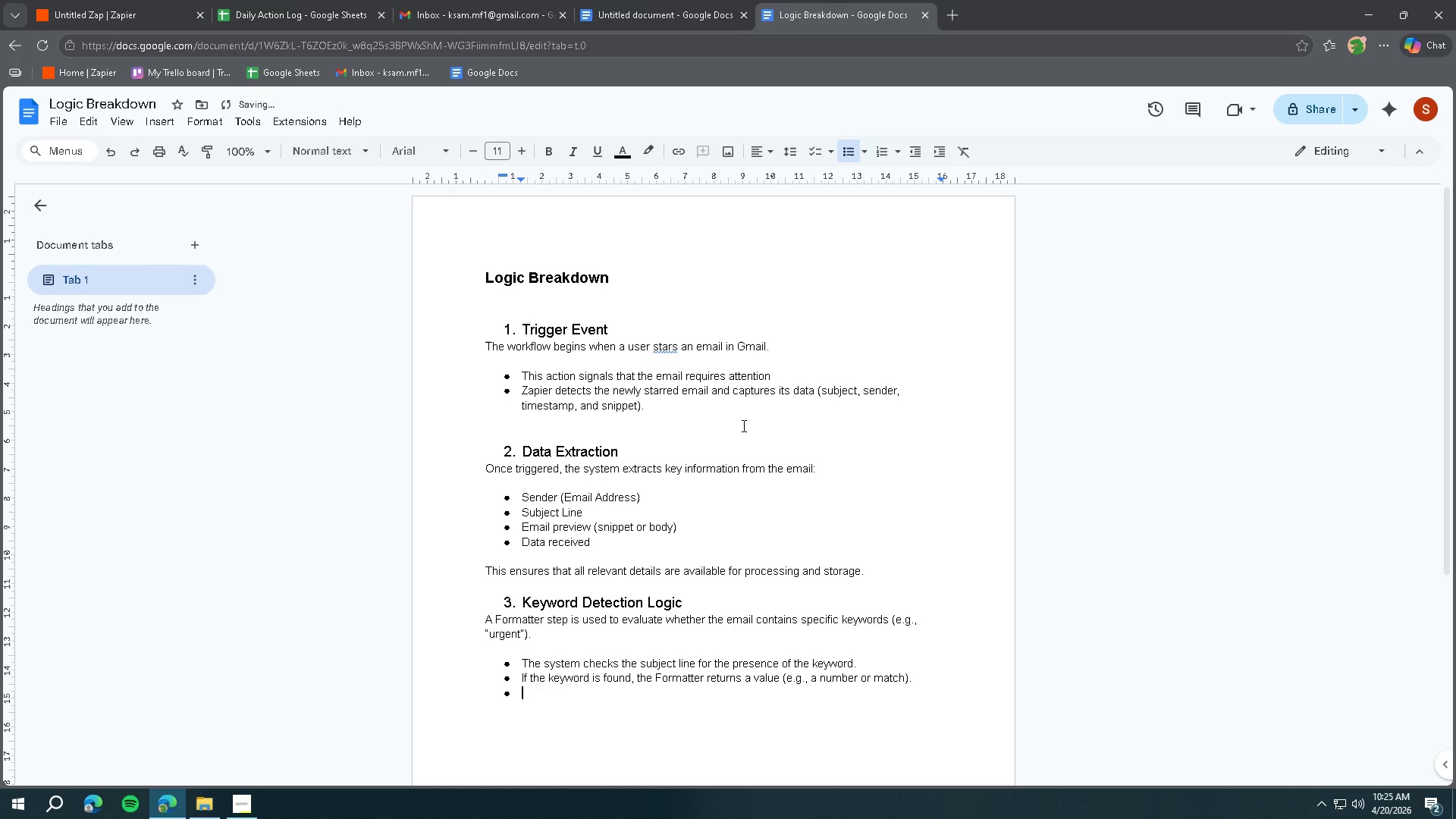 
type(If no keyword is found, the result is empty.)
 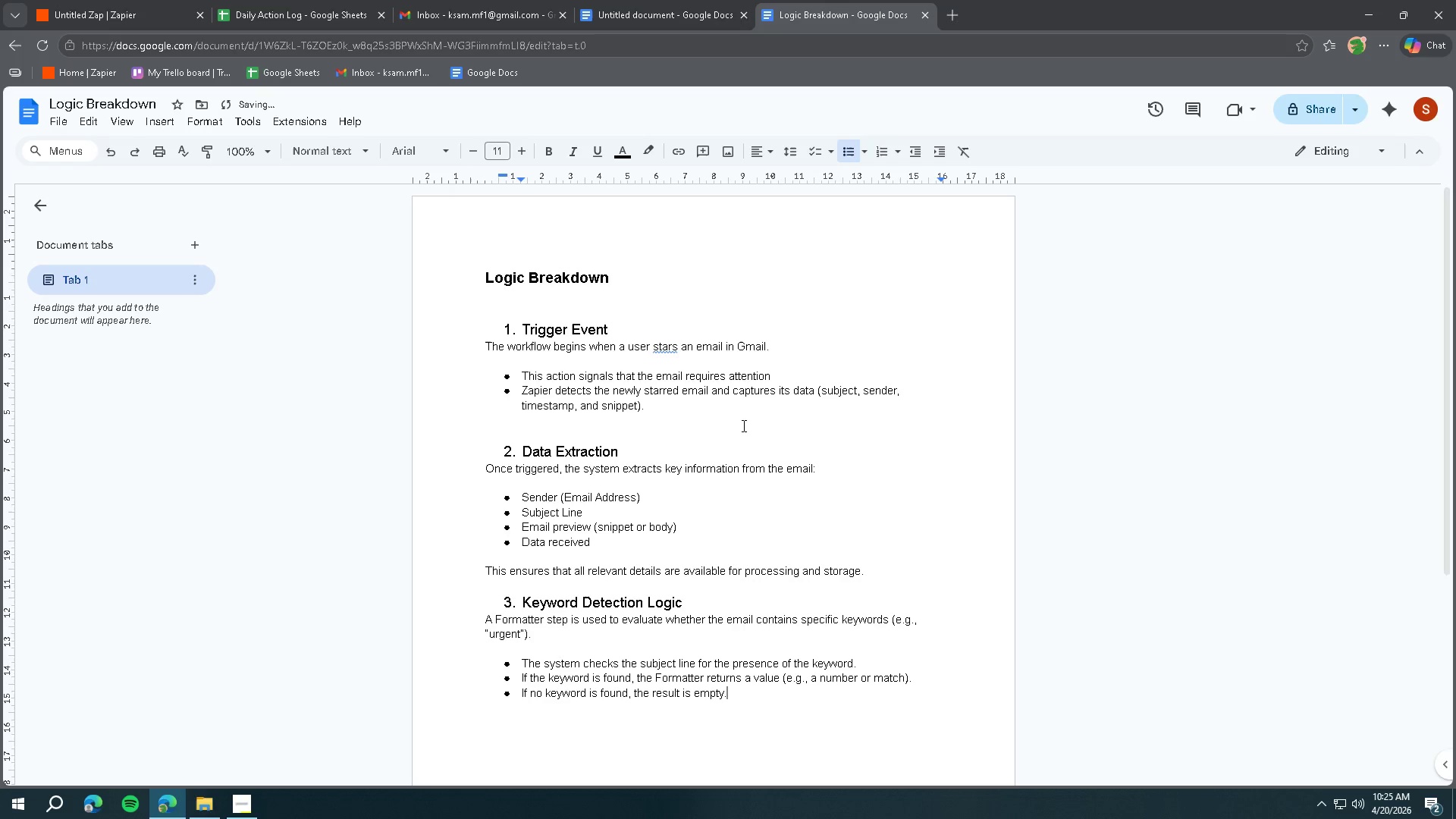 
key(Enter)
 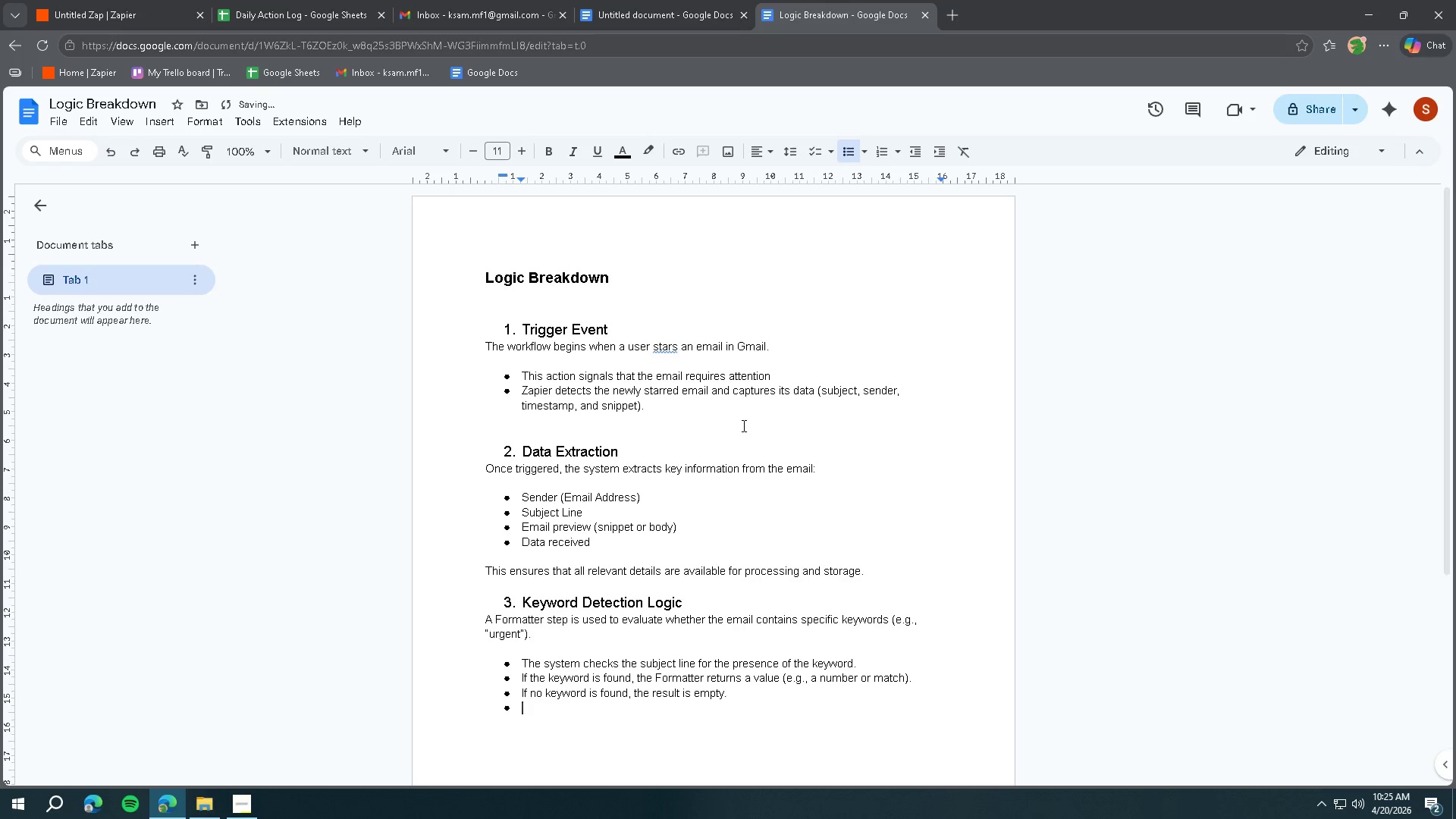 
key(Enter)
 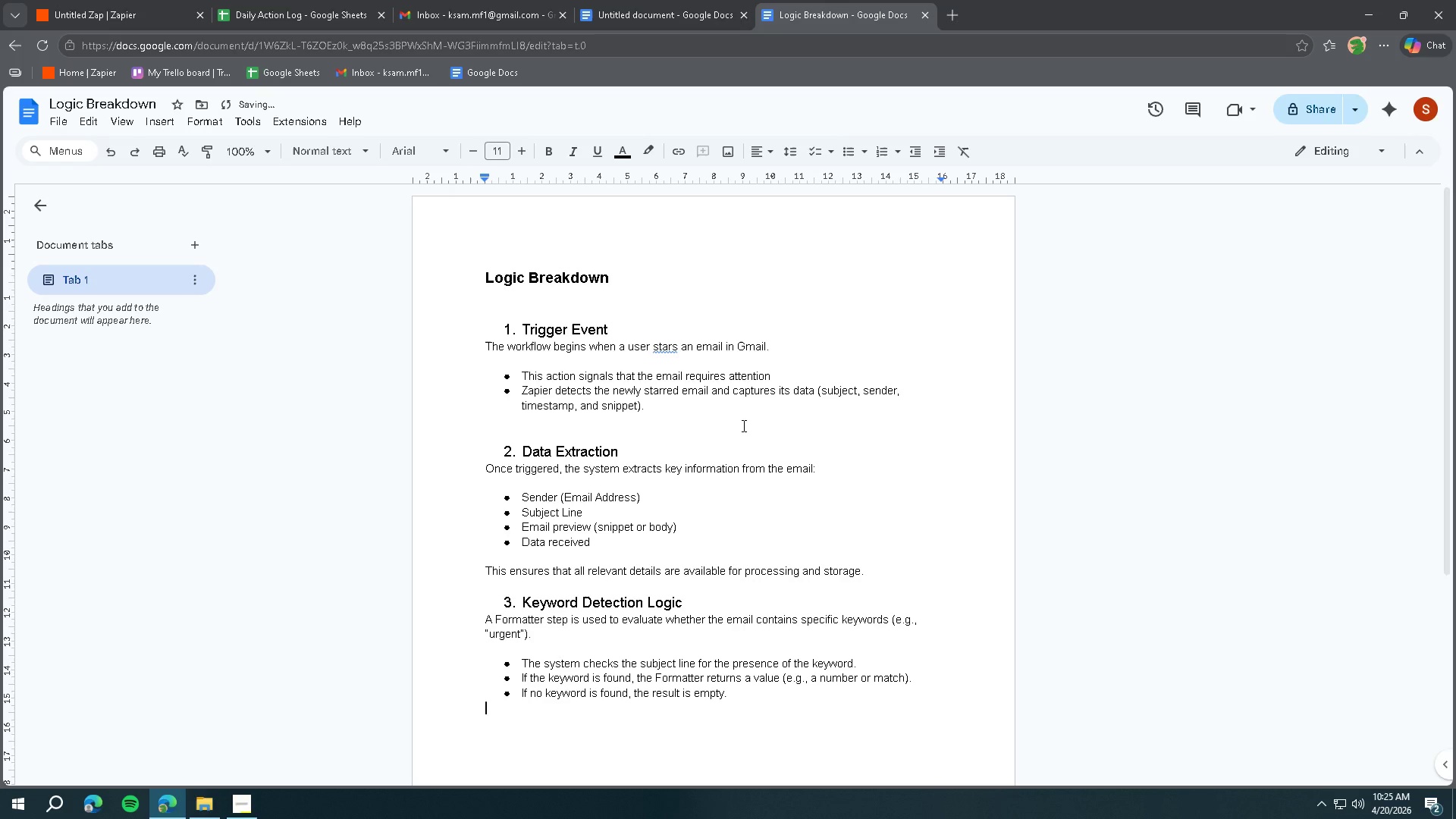 
key(Enter)
 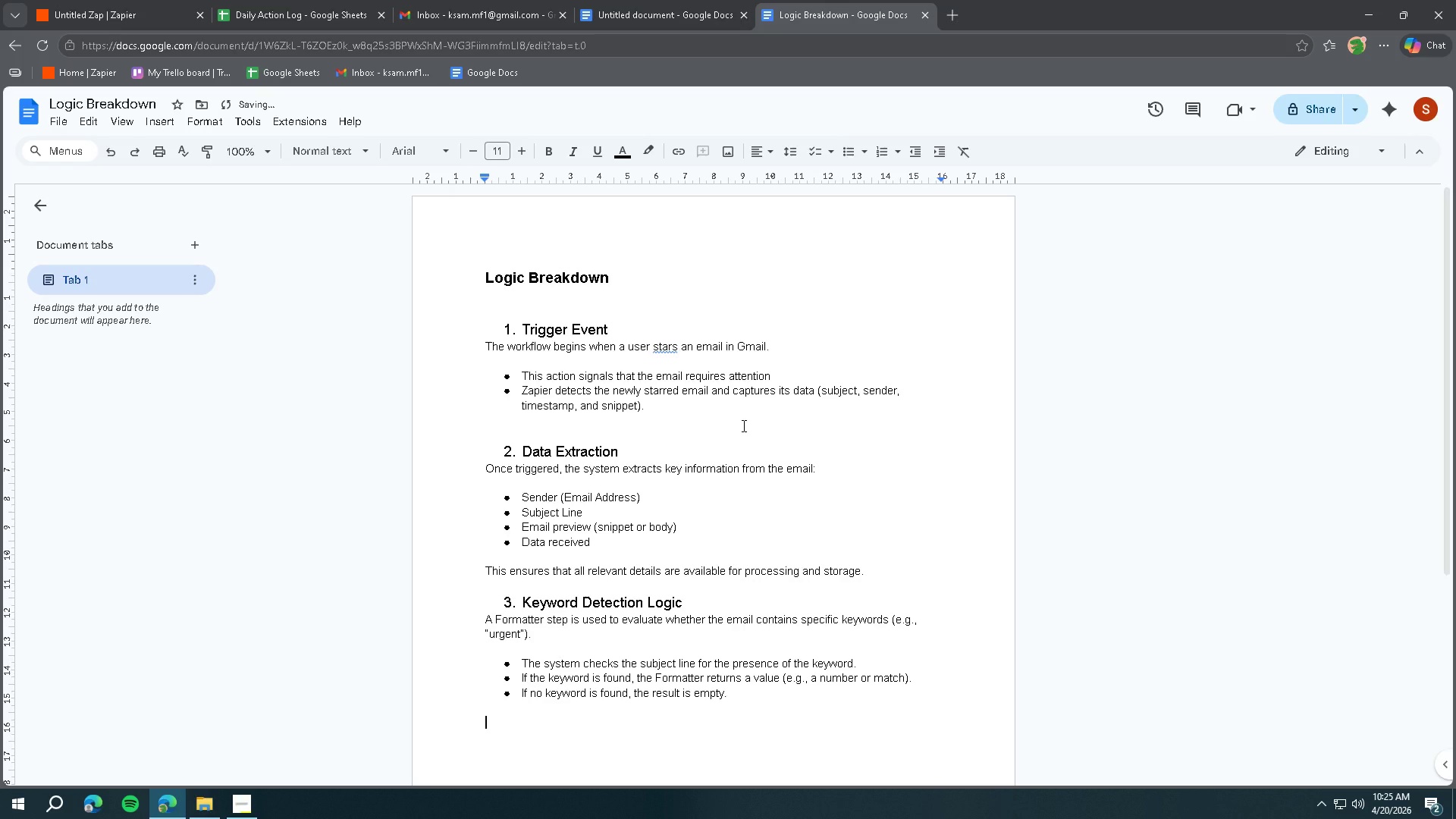 
type(This acts as a simple decs)
key(Backspace)
type(ision0making mechanism)
key(Backspace)
key(Backspace)
key(Backspace)
key(Backspace)
key(Backspace)
key(Backspace)
type(--)
key(Backspace)
type(m)
key(Backspace)
key(Backspace)
type(making mechanism within the Zap.)
 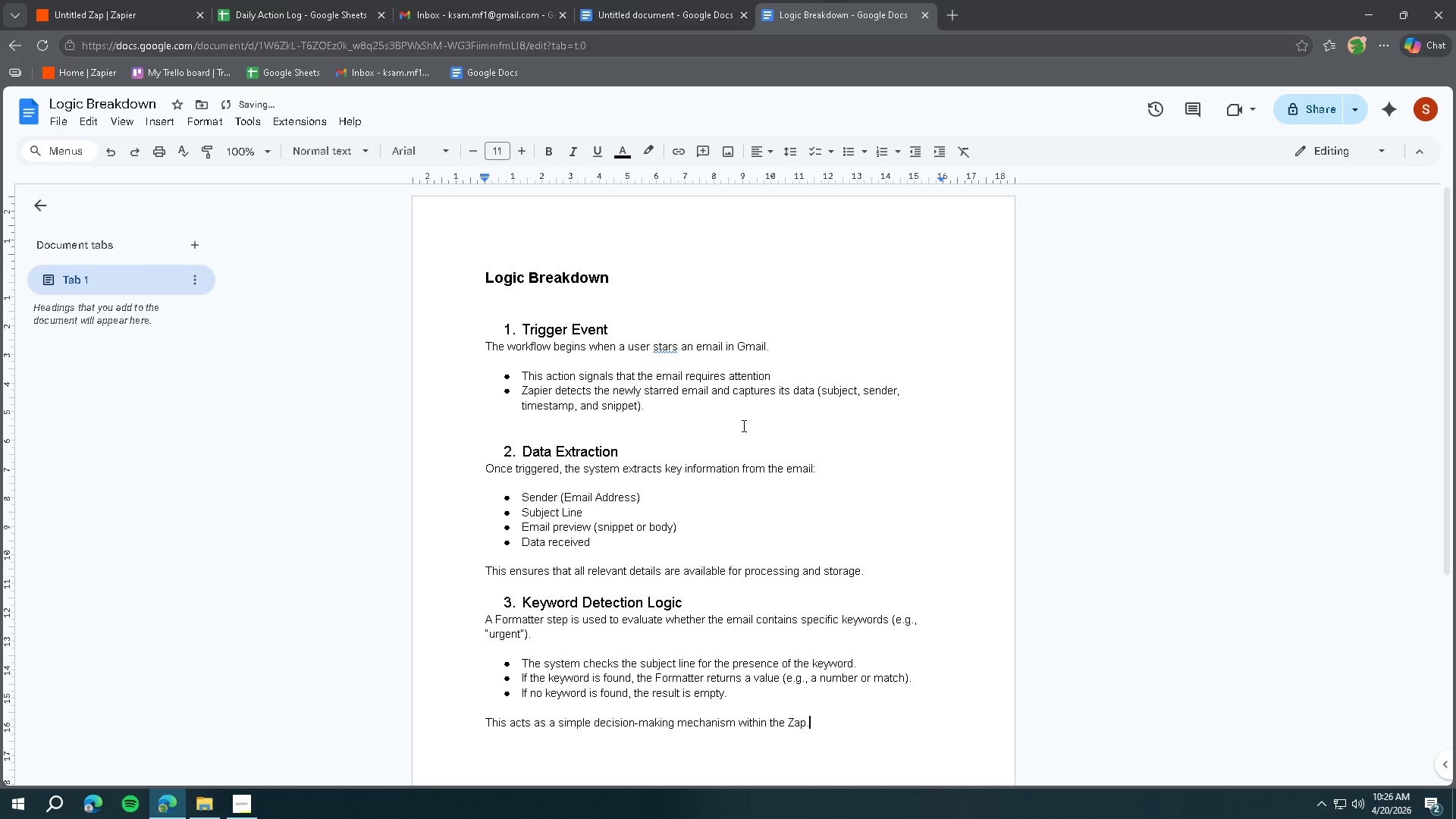 
key(Enter)
 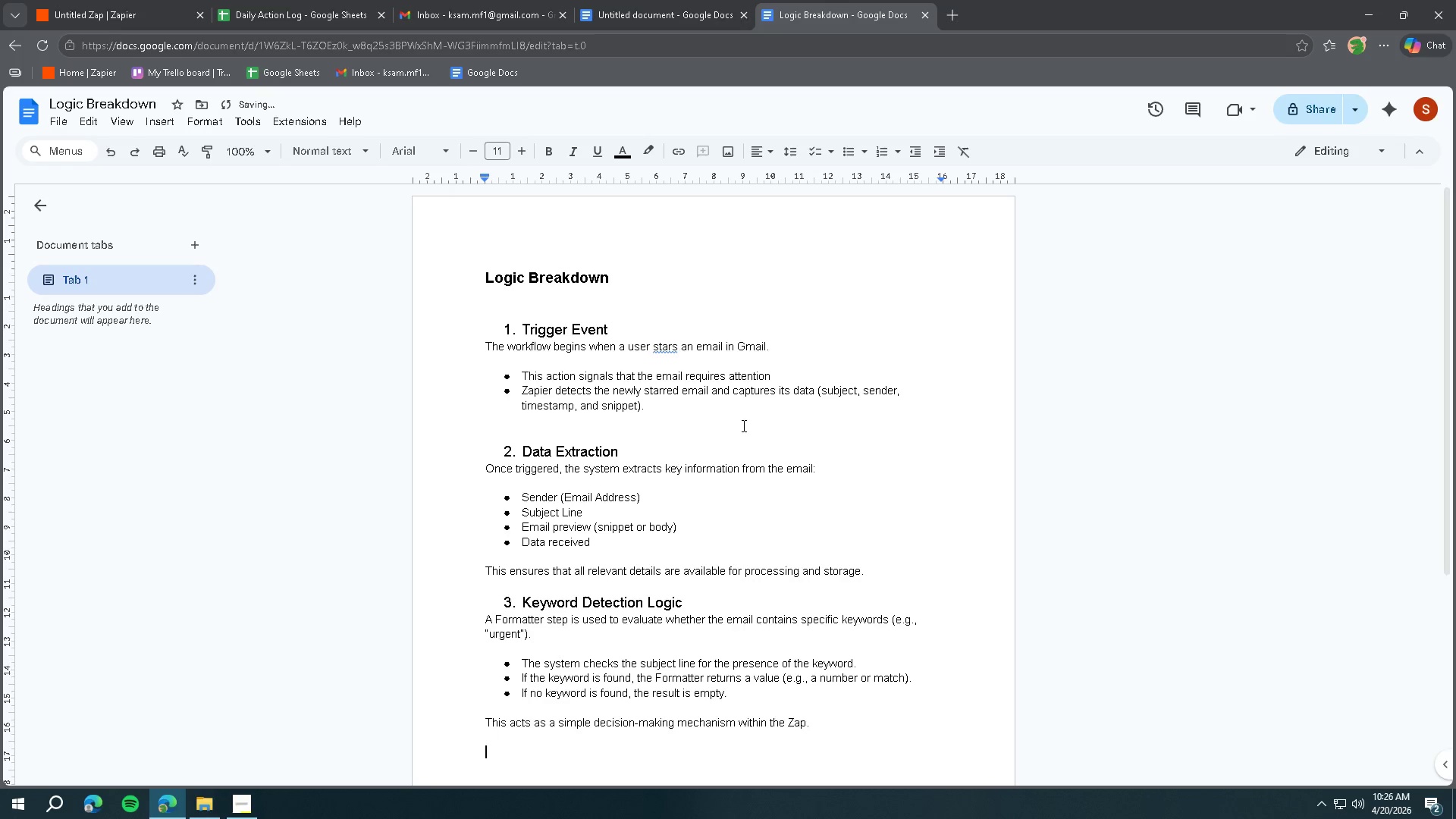 
key(Enter)
 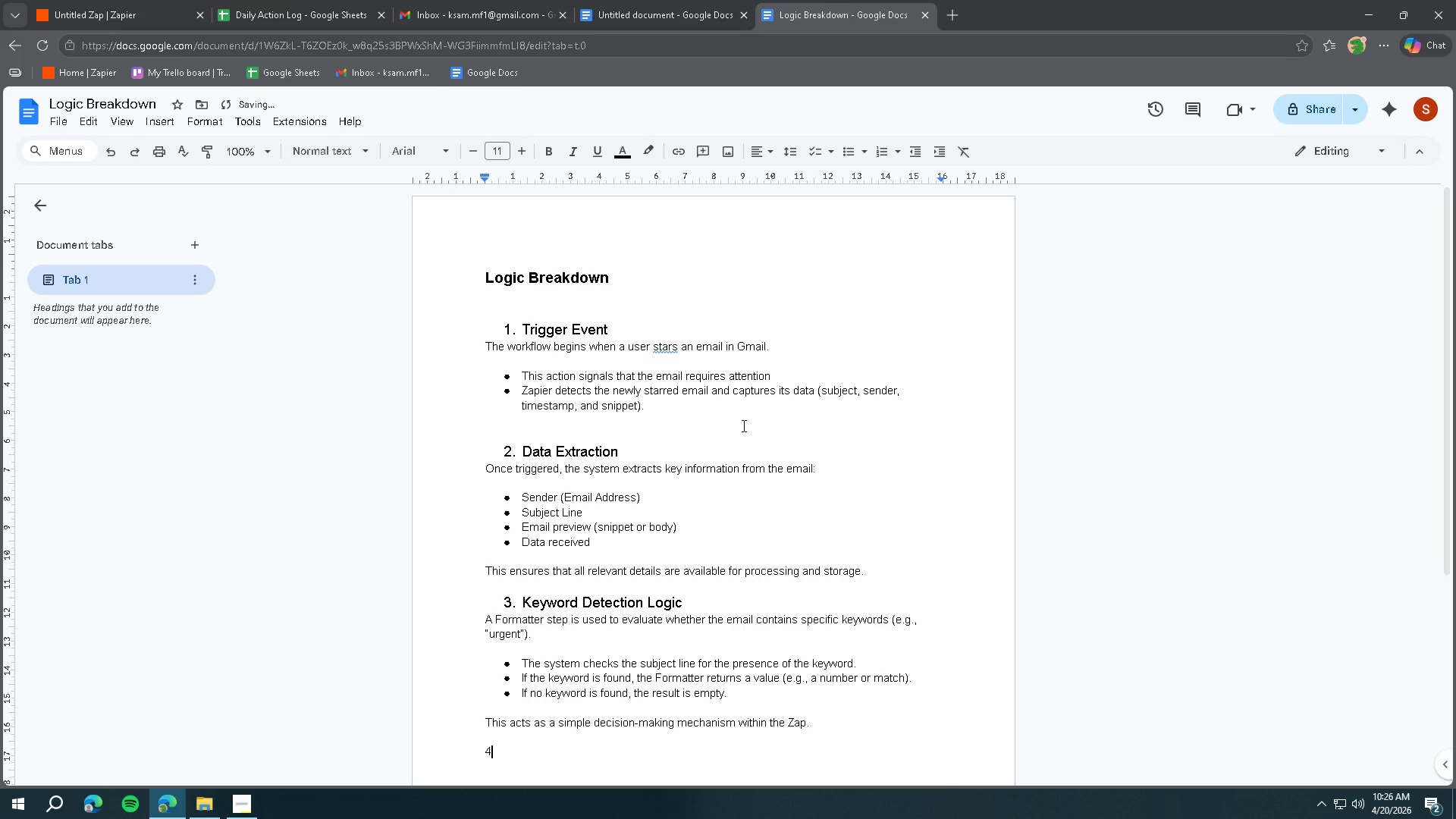 
type(4. Priority Classification)
 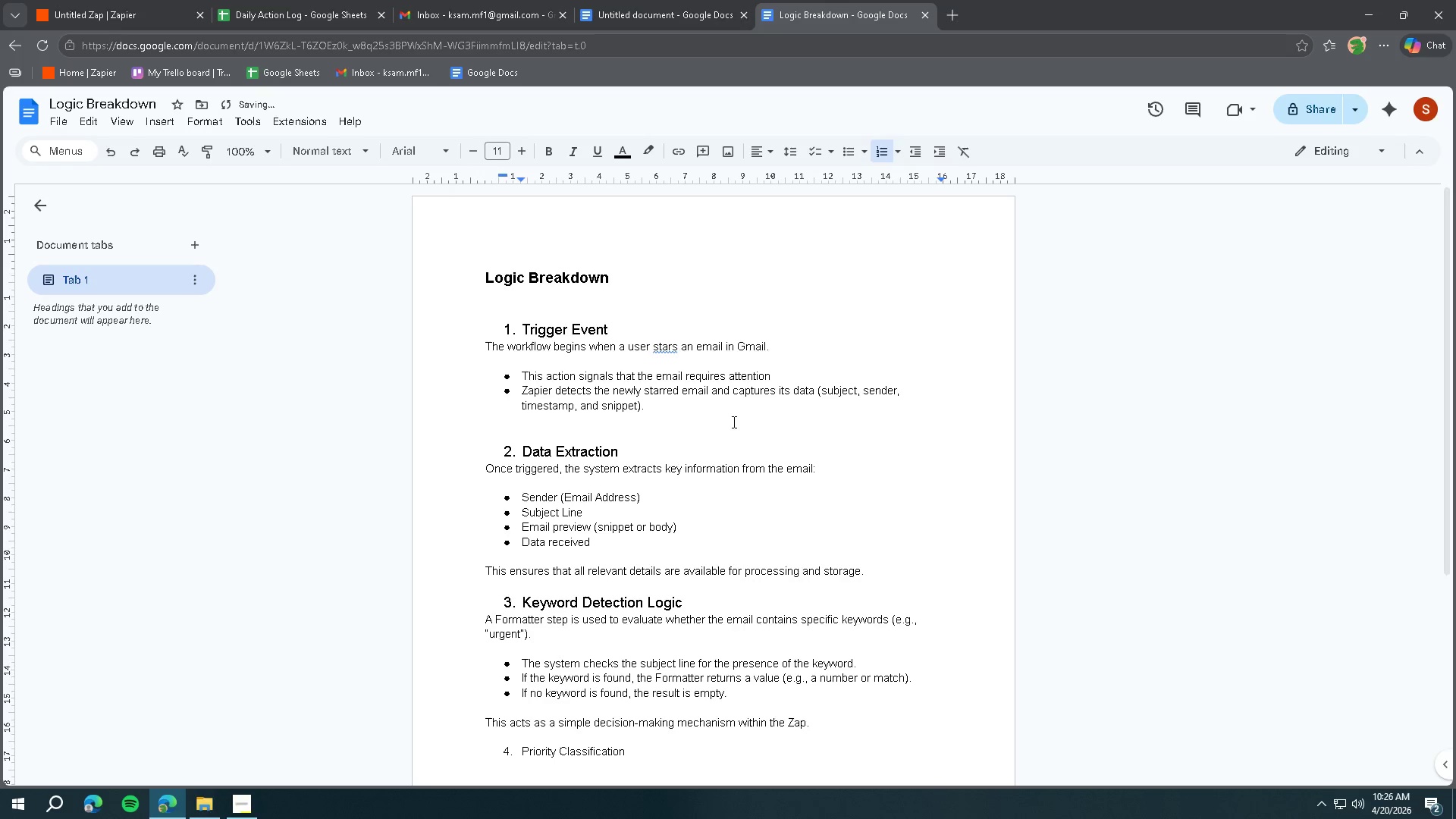 
scroll: coordinate [730, 429], scroll_direction: down, amount: 2.0
 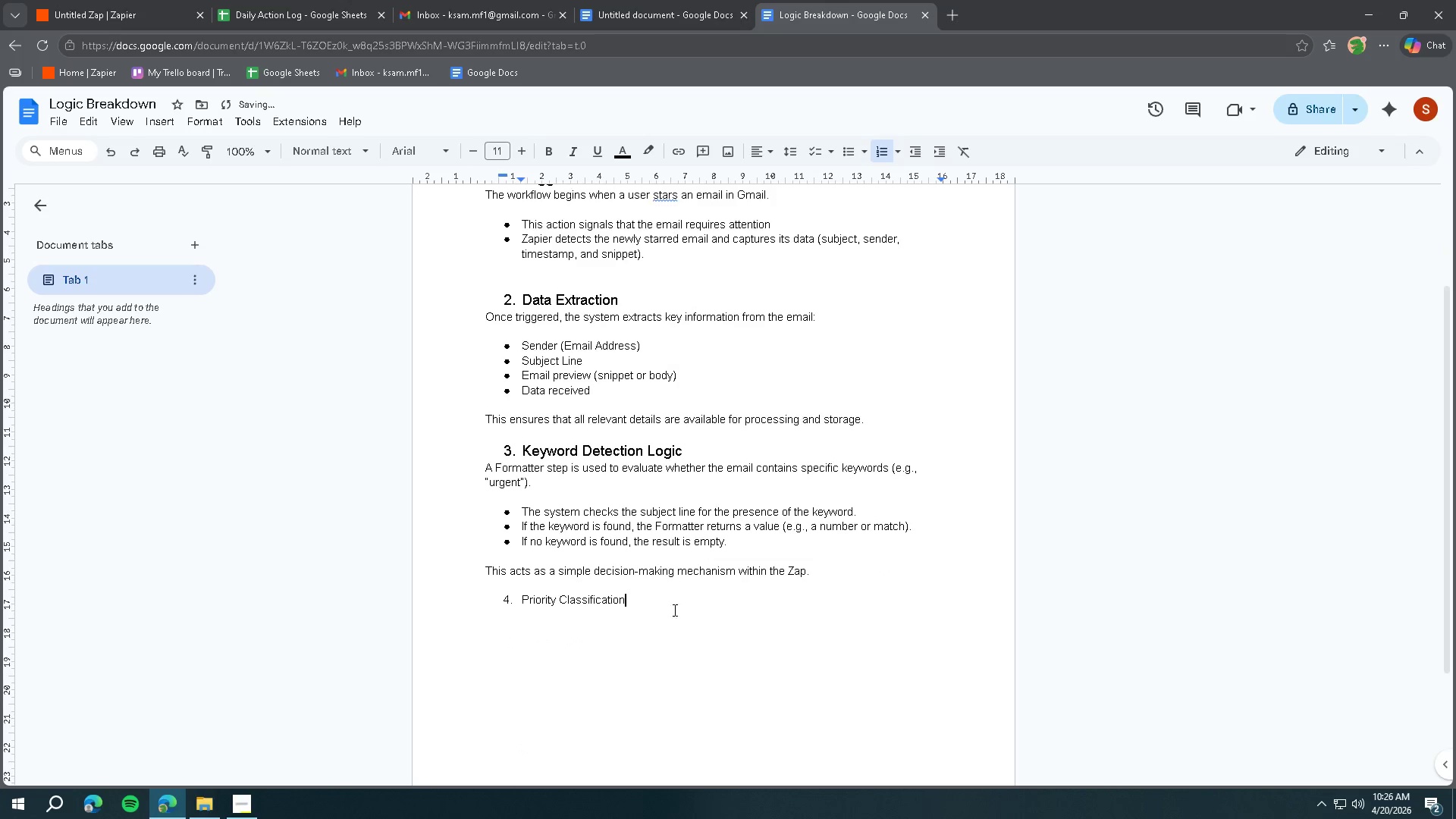 
left_click_drag(start_coordinate=[659, 601], to_coordinate=[525, 598])
 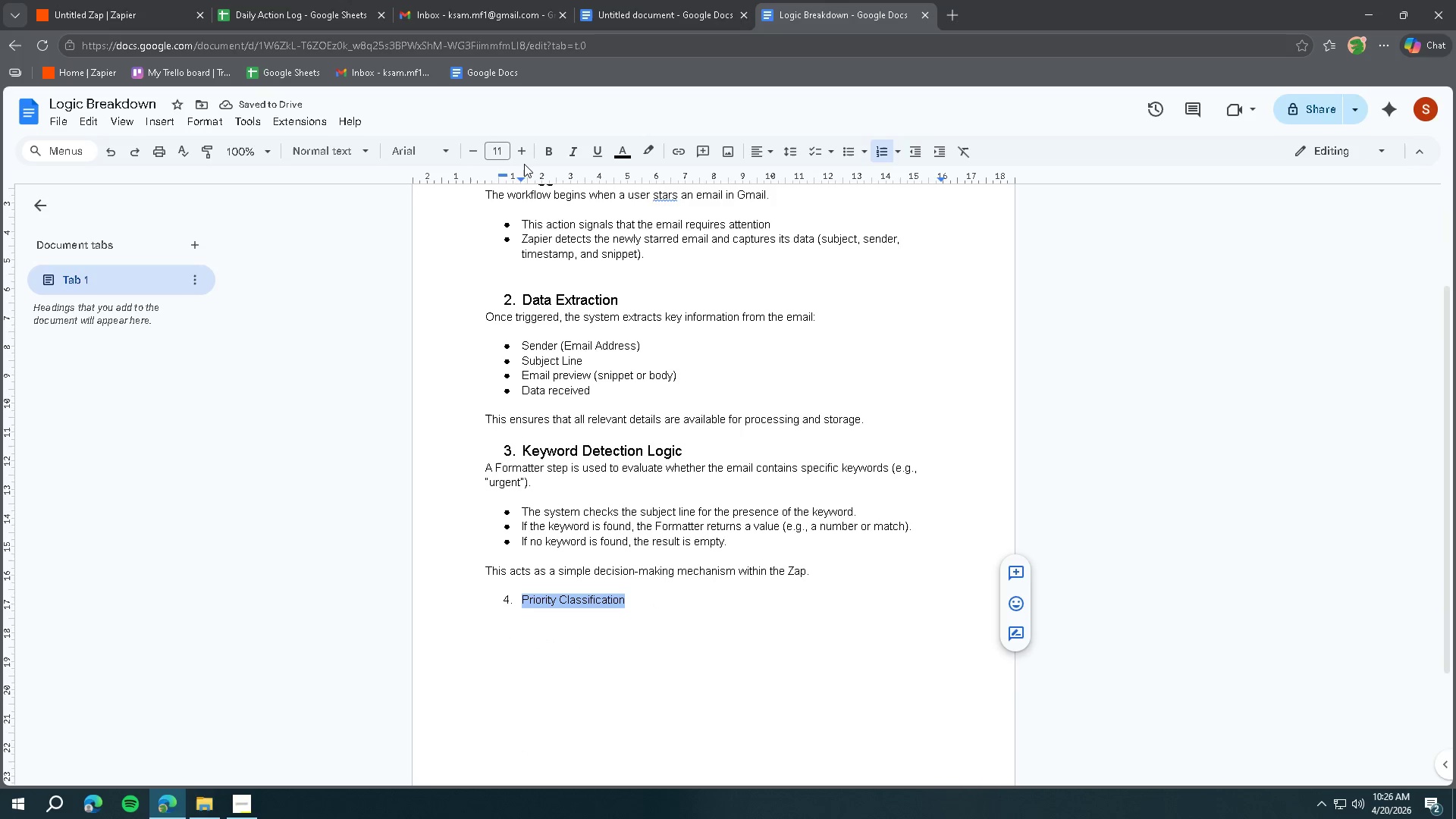 
double_click([520, 155])
 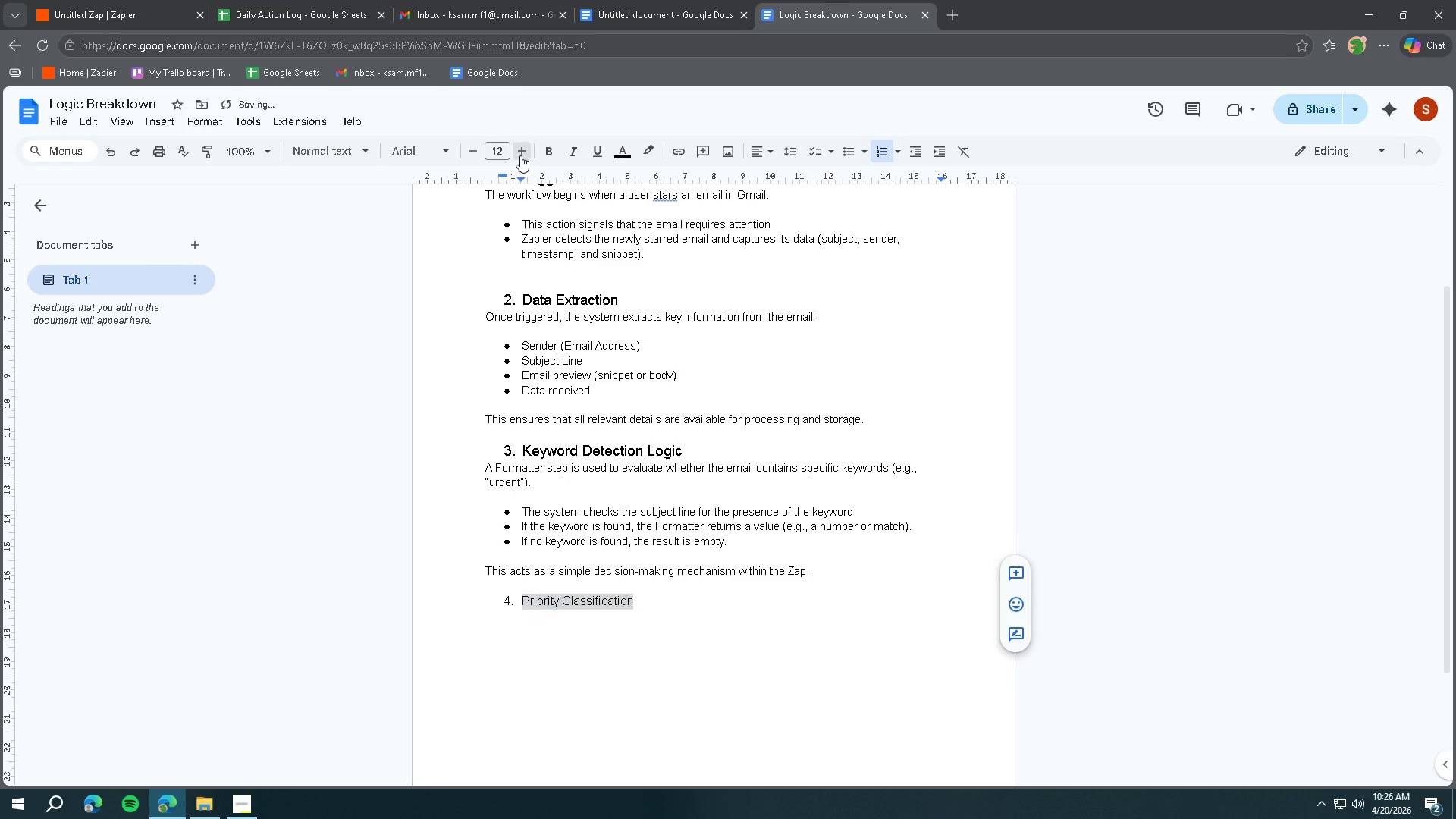 
triple_click([520, 155])
 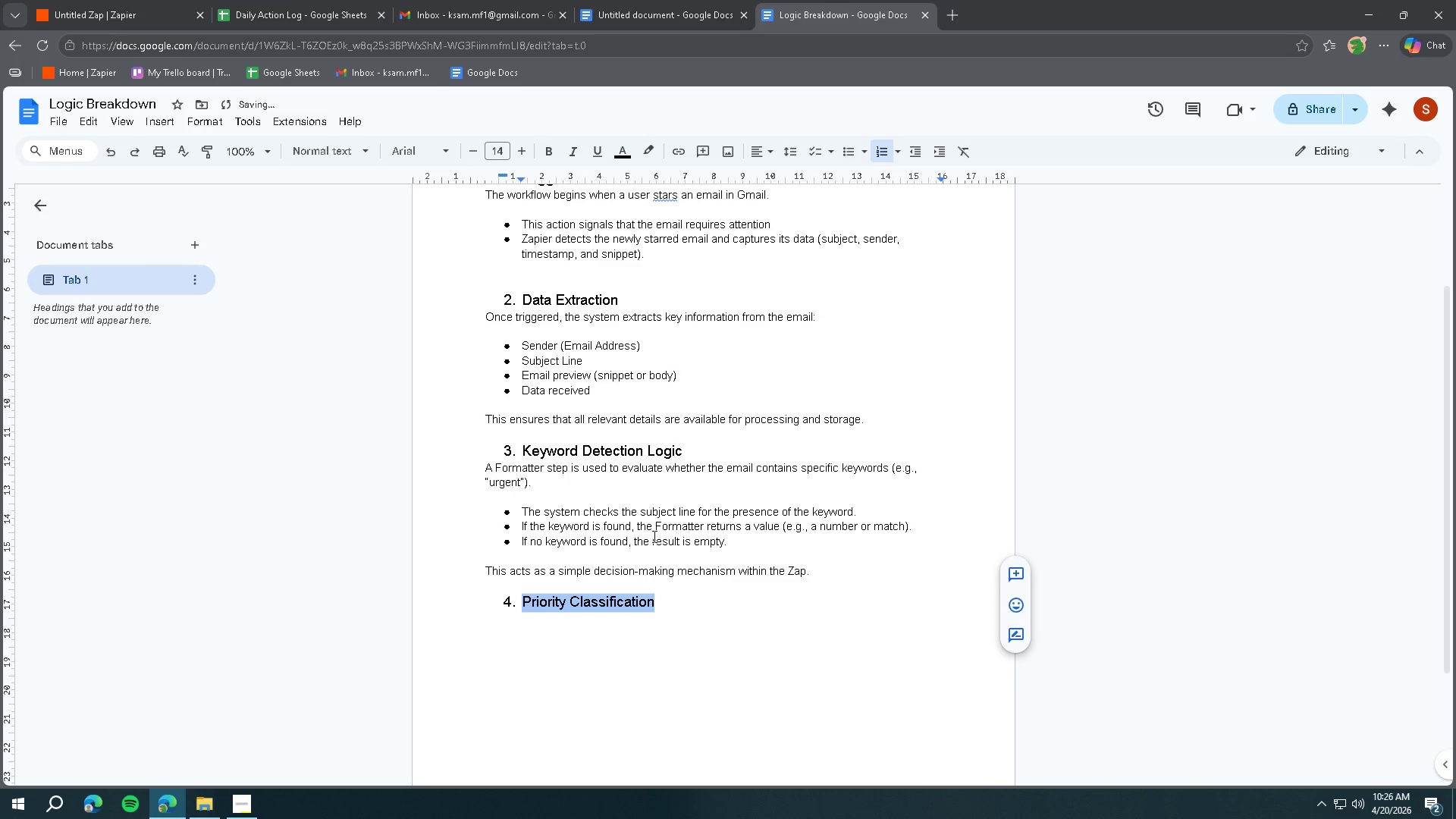 
left_click([708, 600])
 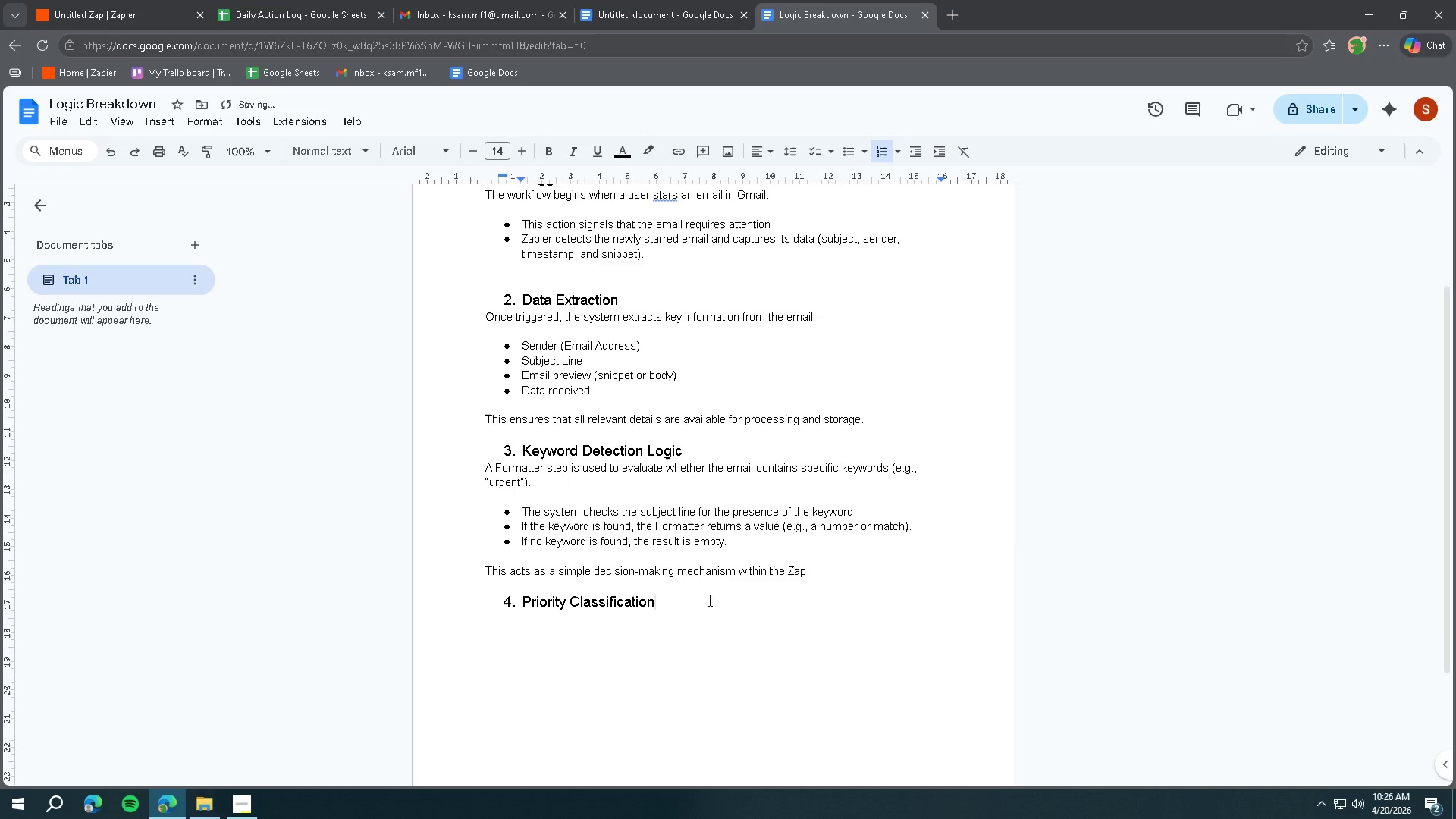 
key(Enter)
 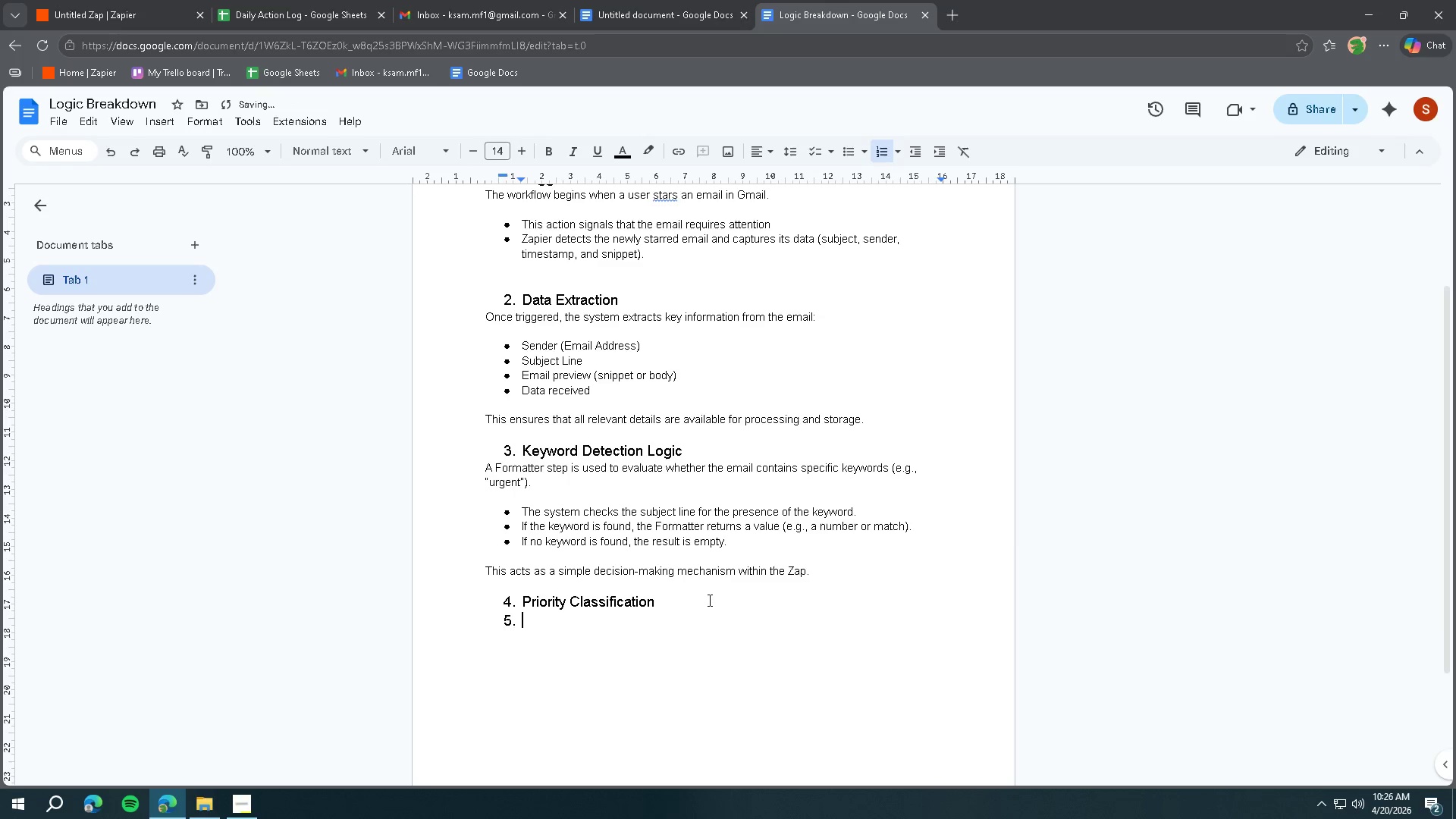 
key(Enter)
 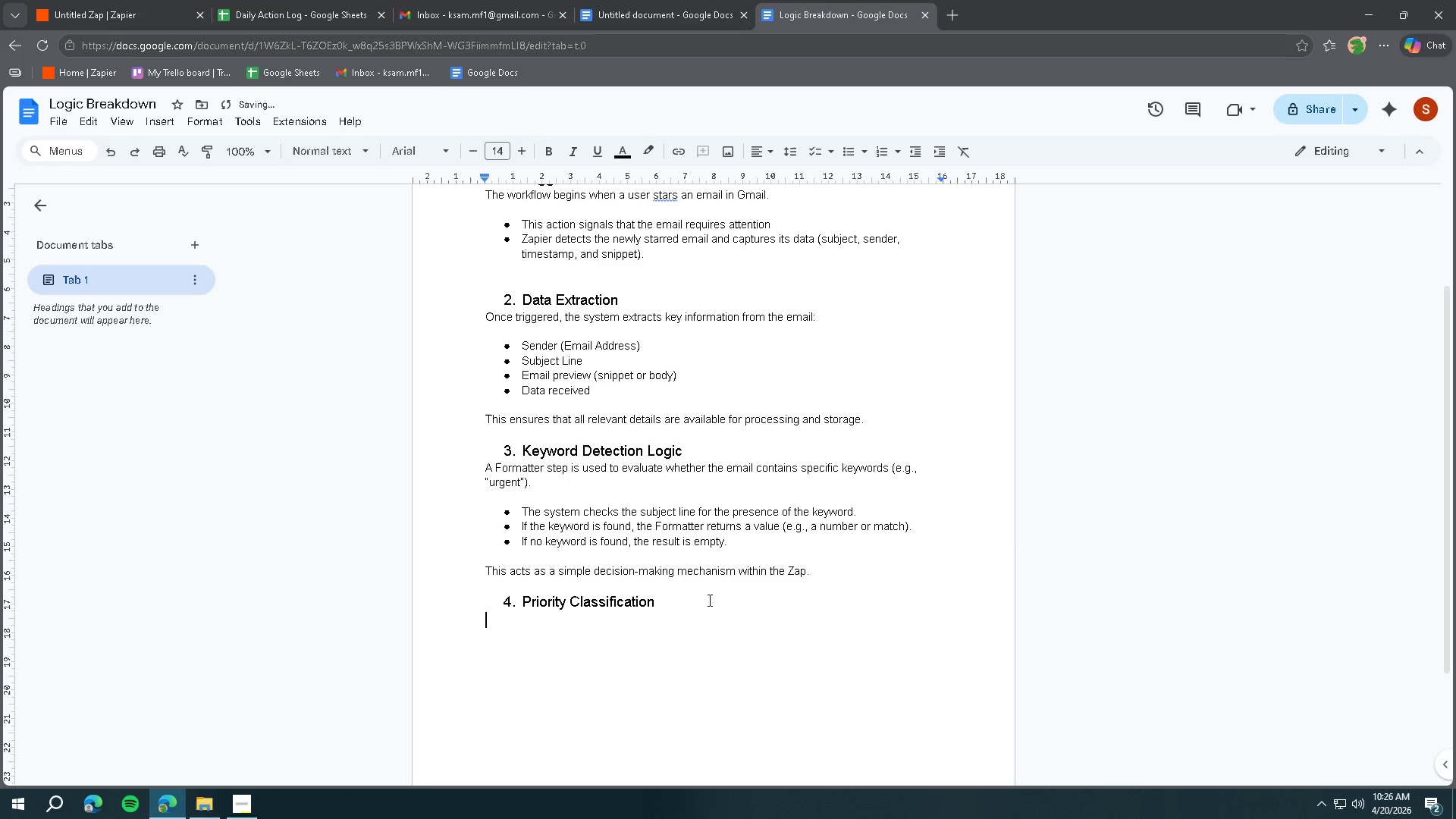 
key(Enter)
 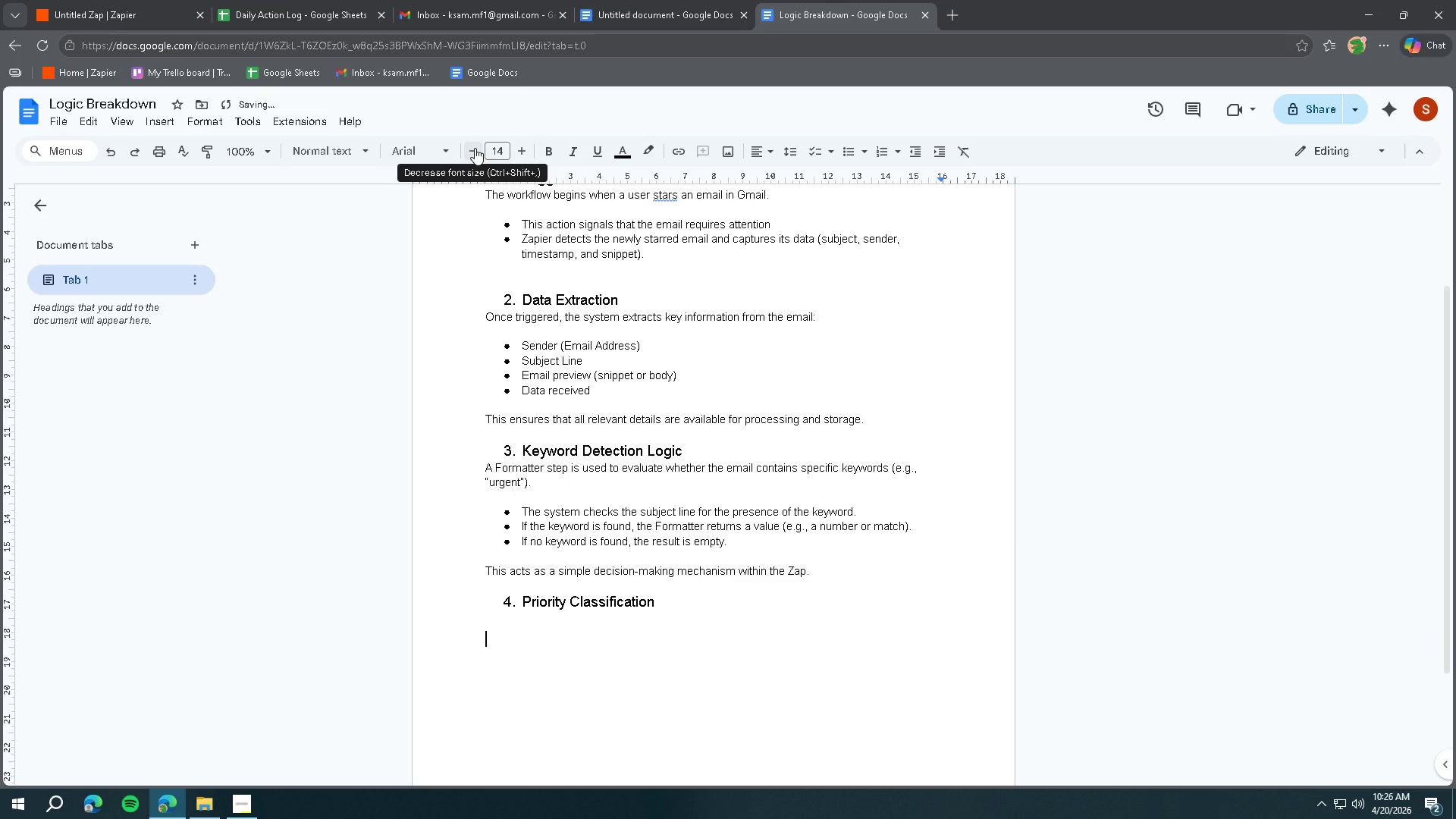 
double_click([475, 148])
 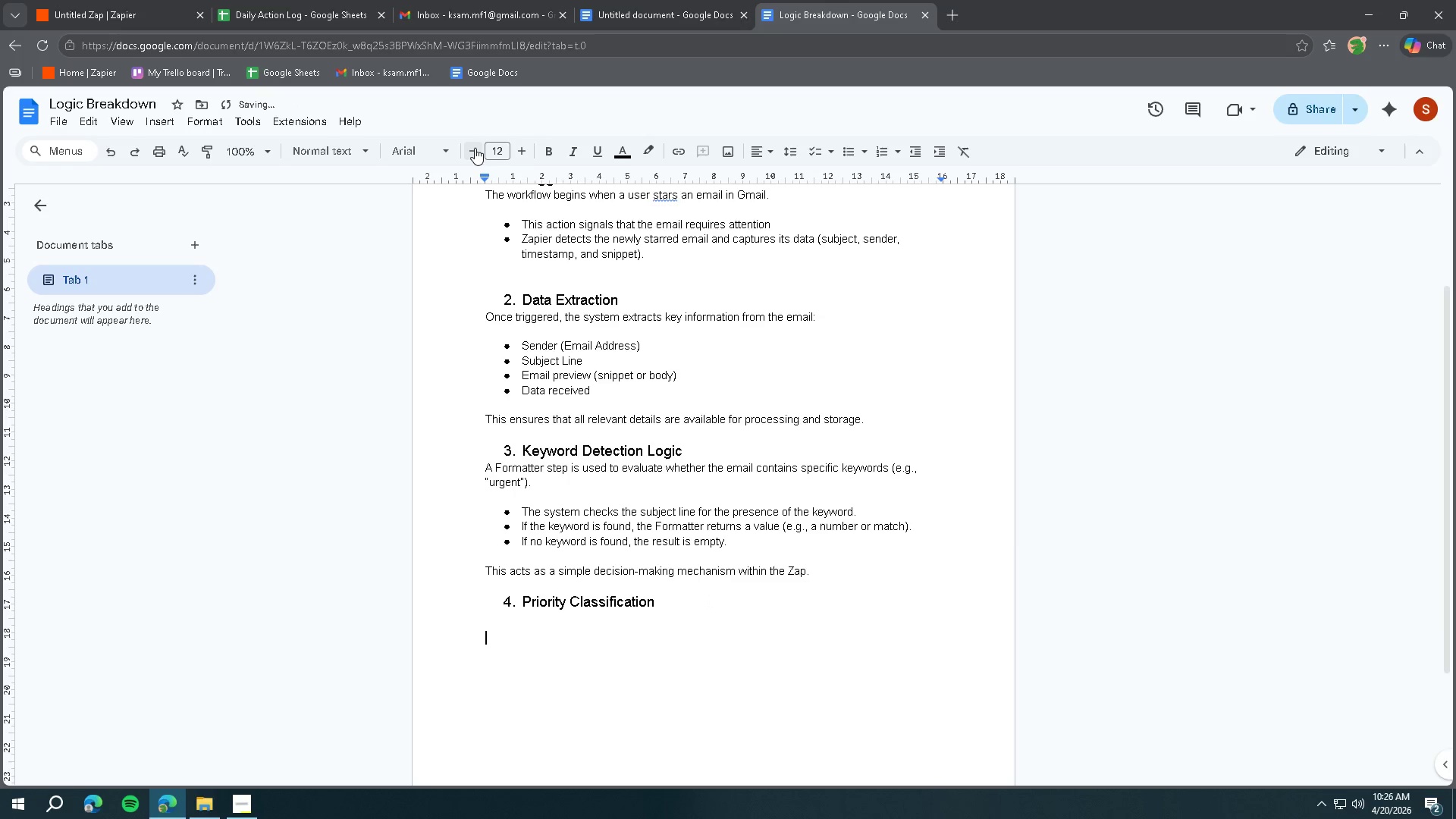 
triple_click([475, 148])
 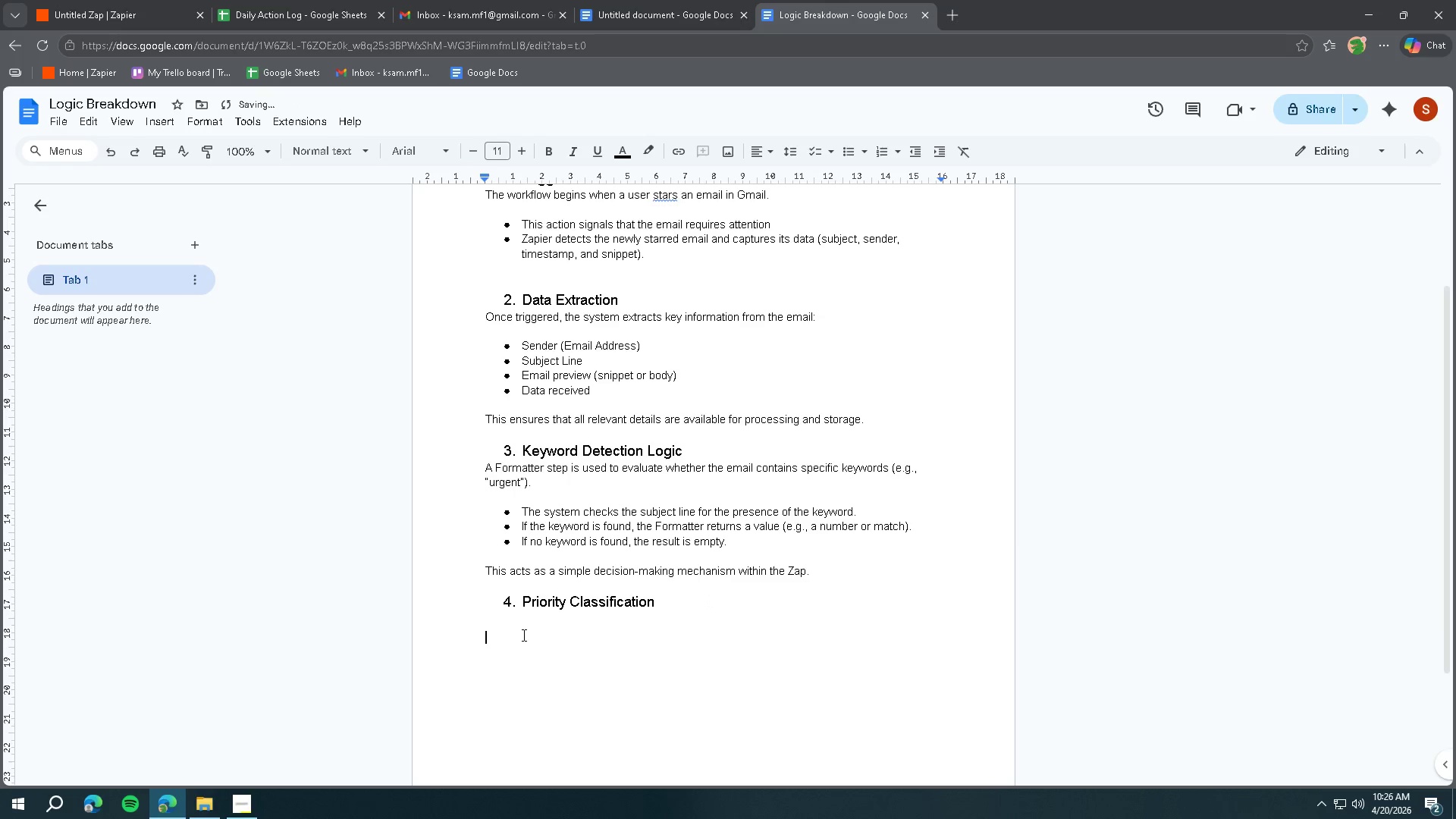 
left_click([516, 632])
 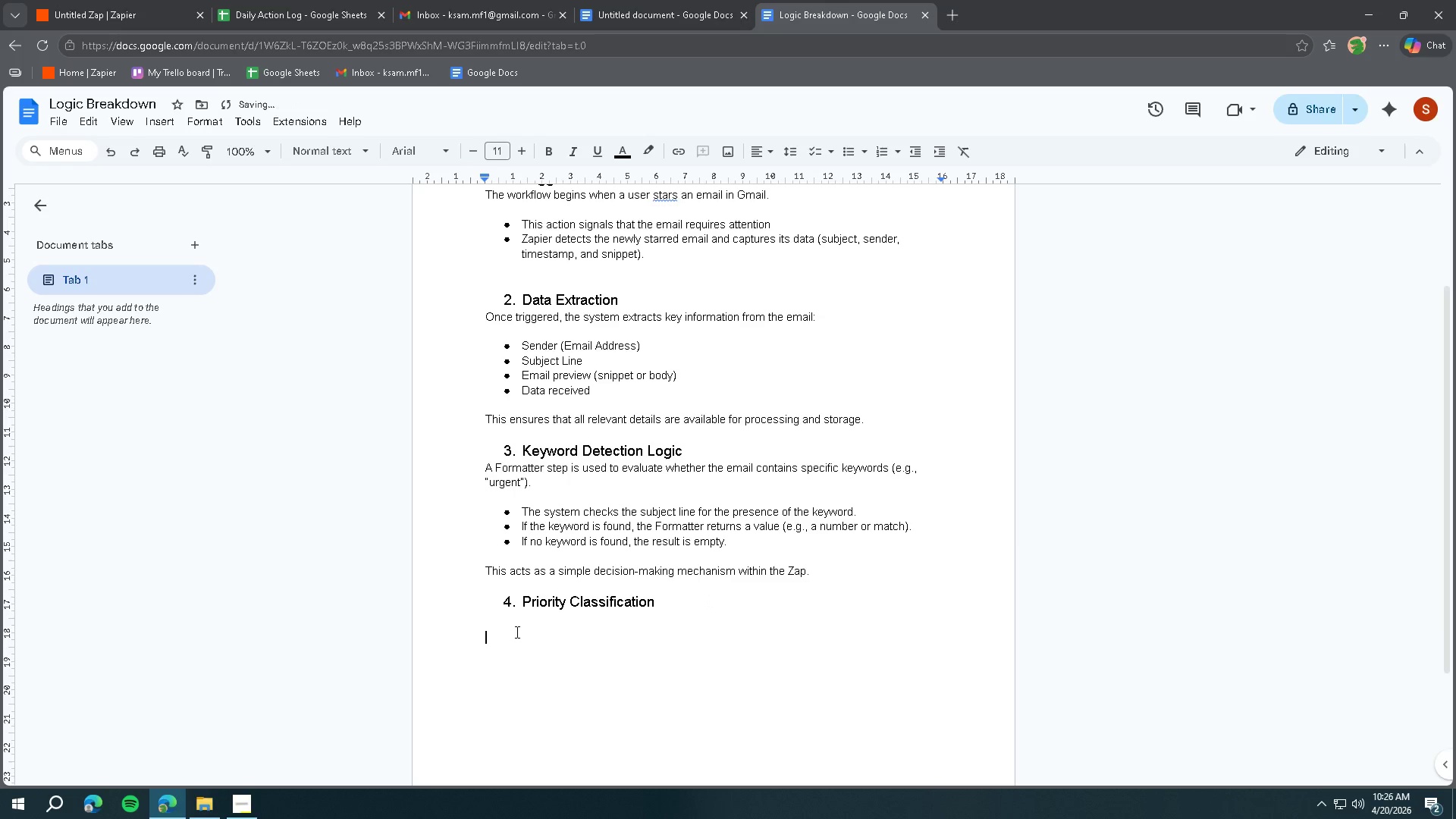 
key(Backspace)
type(A look)
 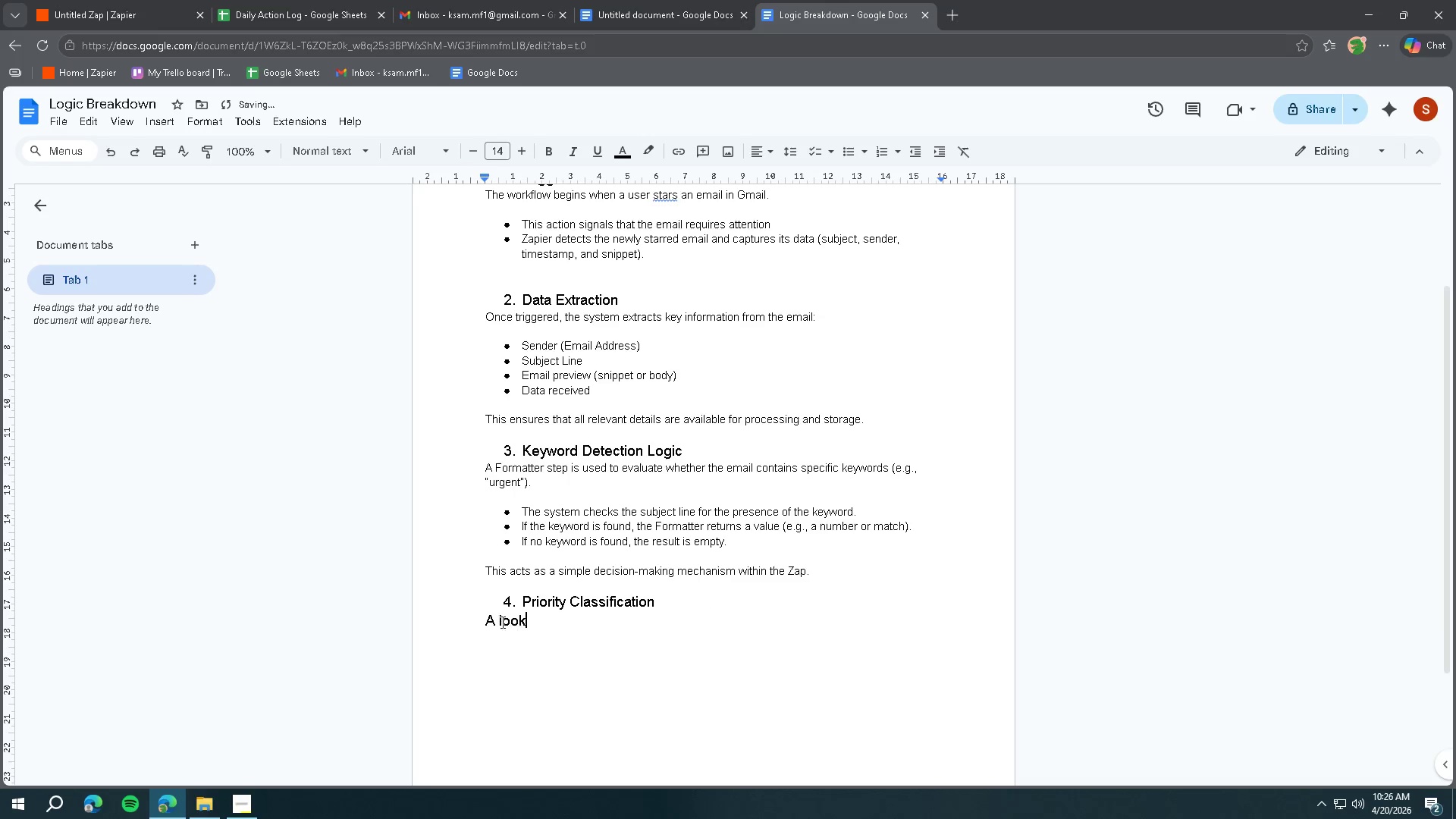 
left_click_drag(start_coordinate=[542, 621], to_coordinate=[490, 617])
 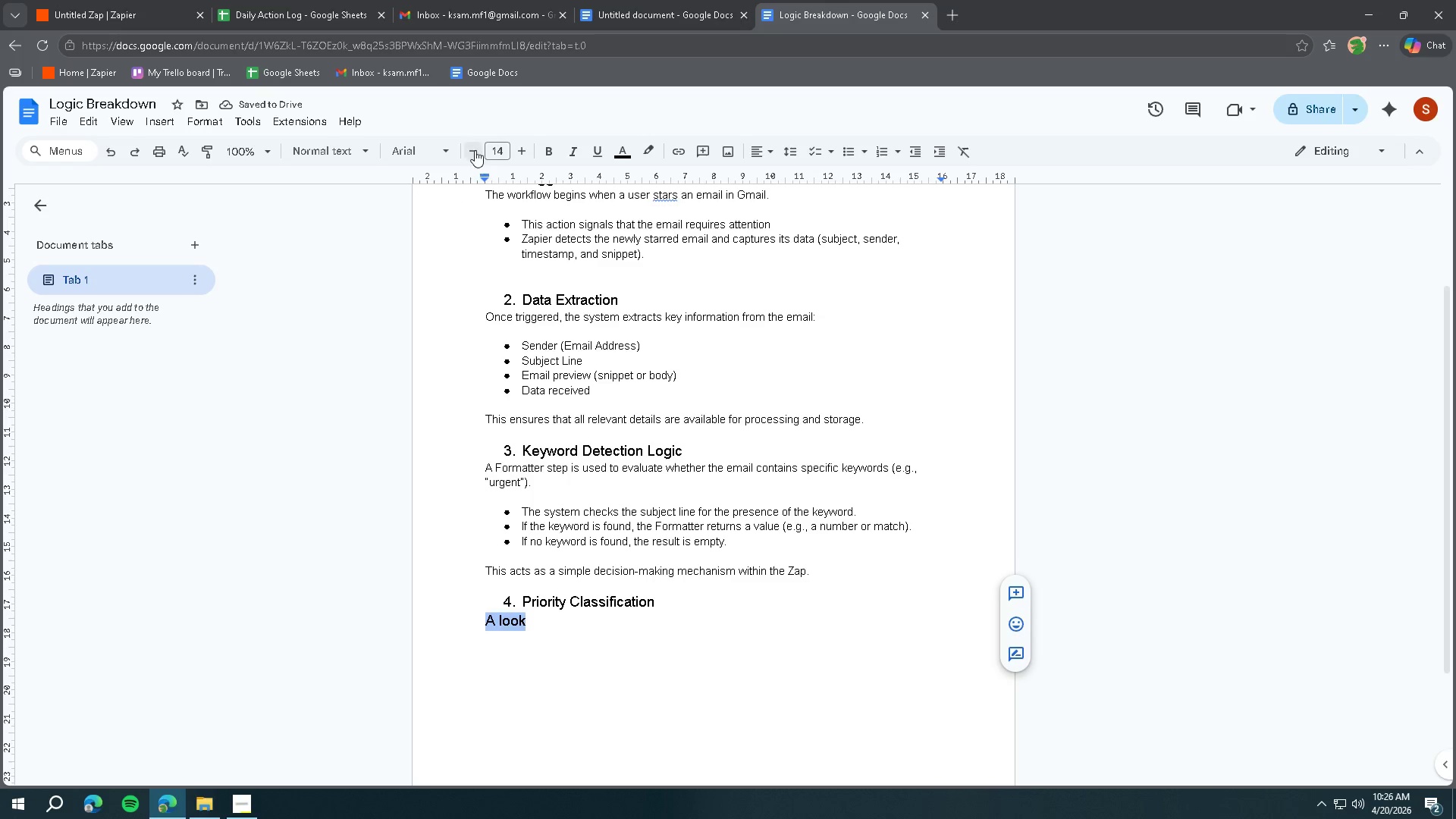 
double_click([475, 148])
 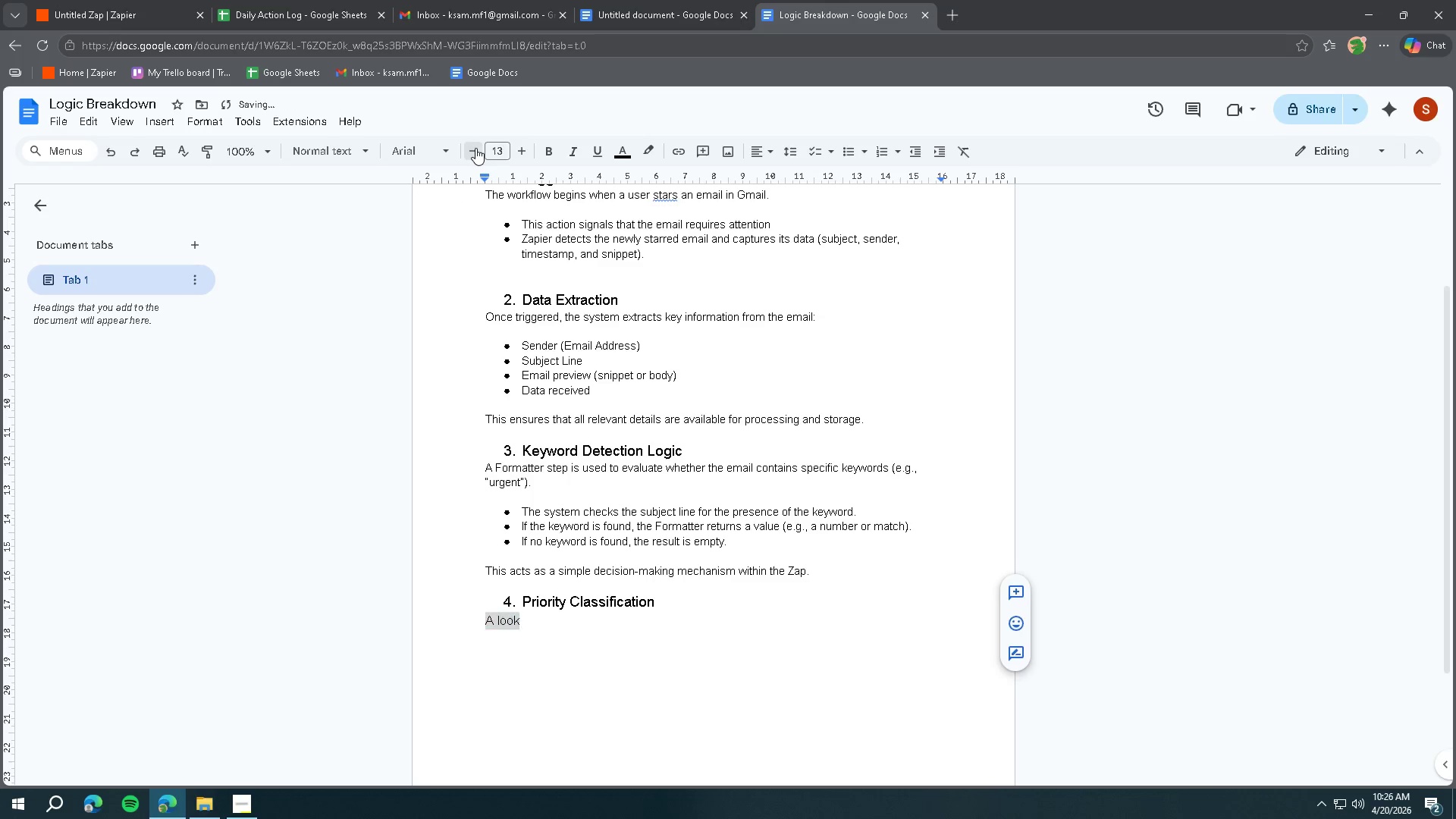 
triple_click([475, 148])
 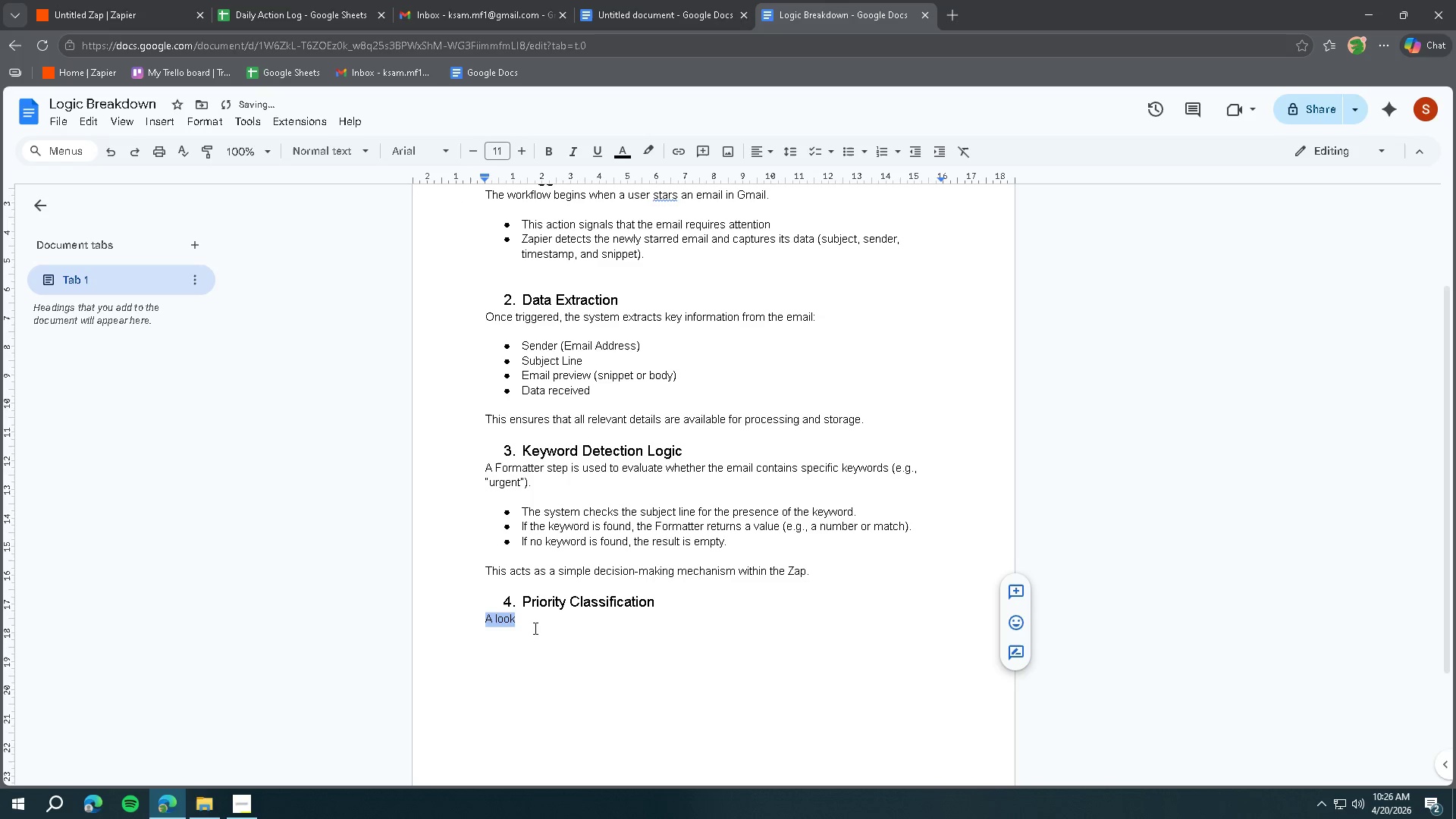 
left_click([557, 613])
 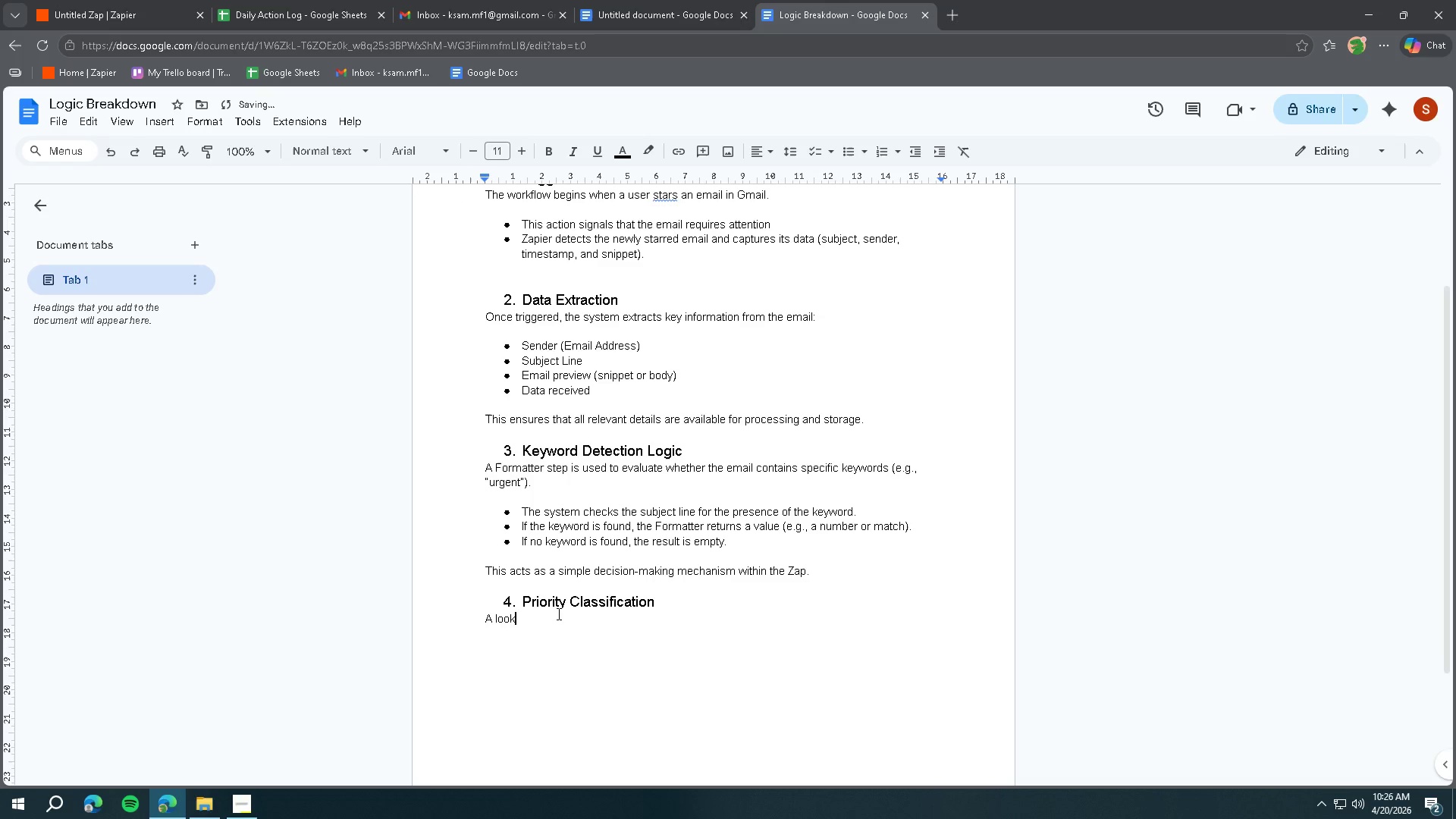 
type(up)
key(Backspace)
key(Backspace)
key(Backspace)
key(Backspace)
key(Backspace)
key(Backspace)
type(Lookup Tas)
key(Backspace)
type(ble i)
key(Backspace)
type(step interprets the result of the kw)
key(Backspace)
type(eyword detection:)
 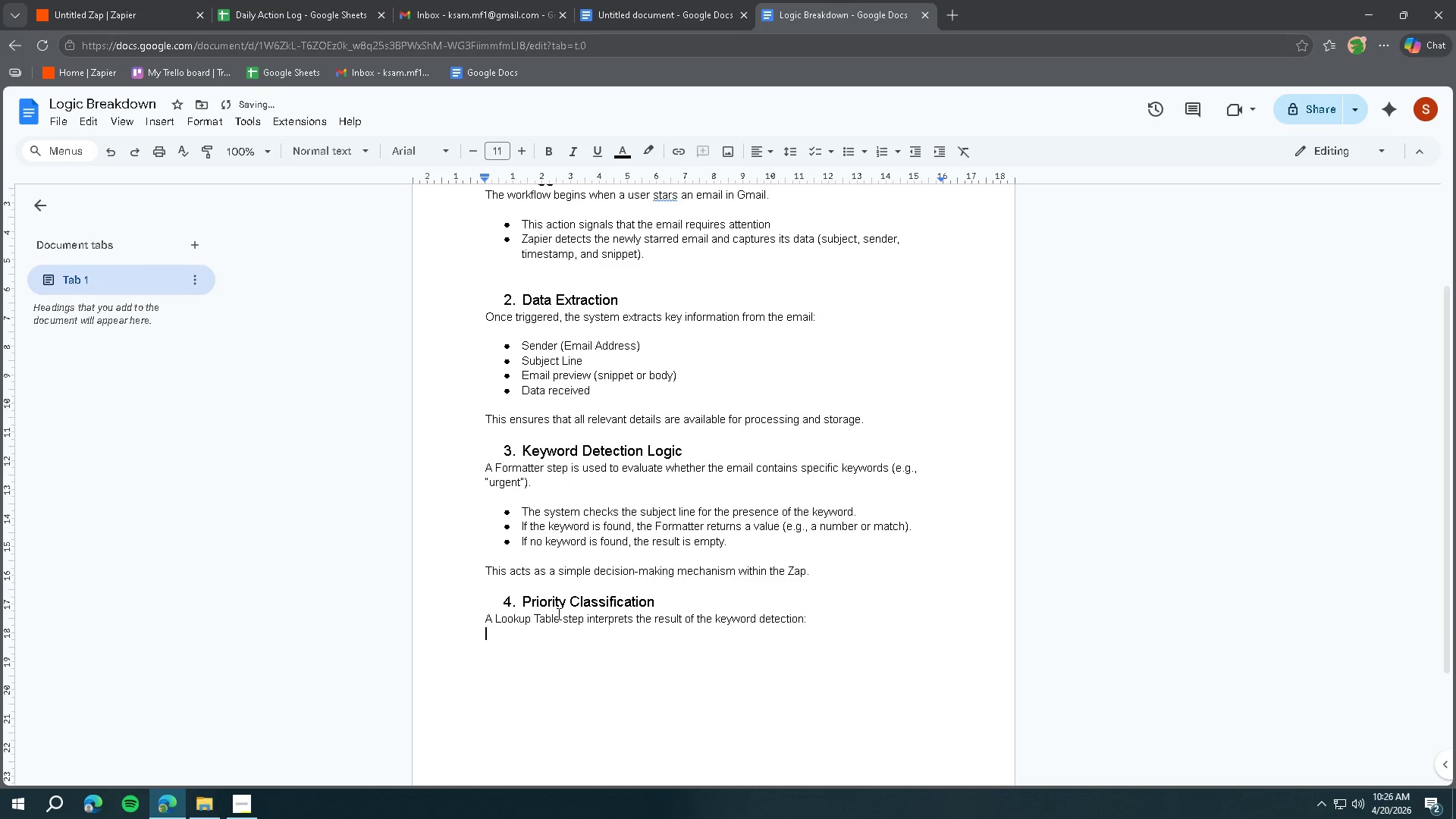 
key(Enter)
 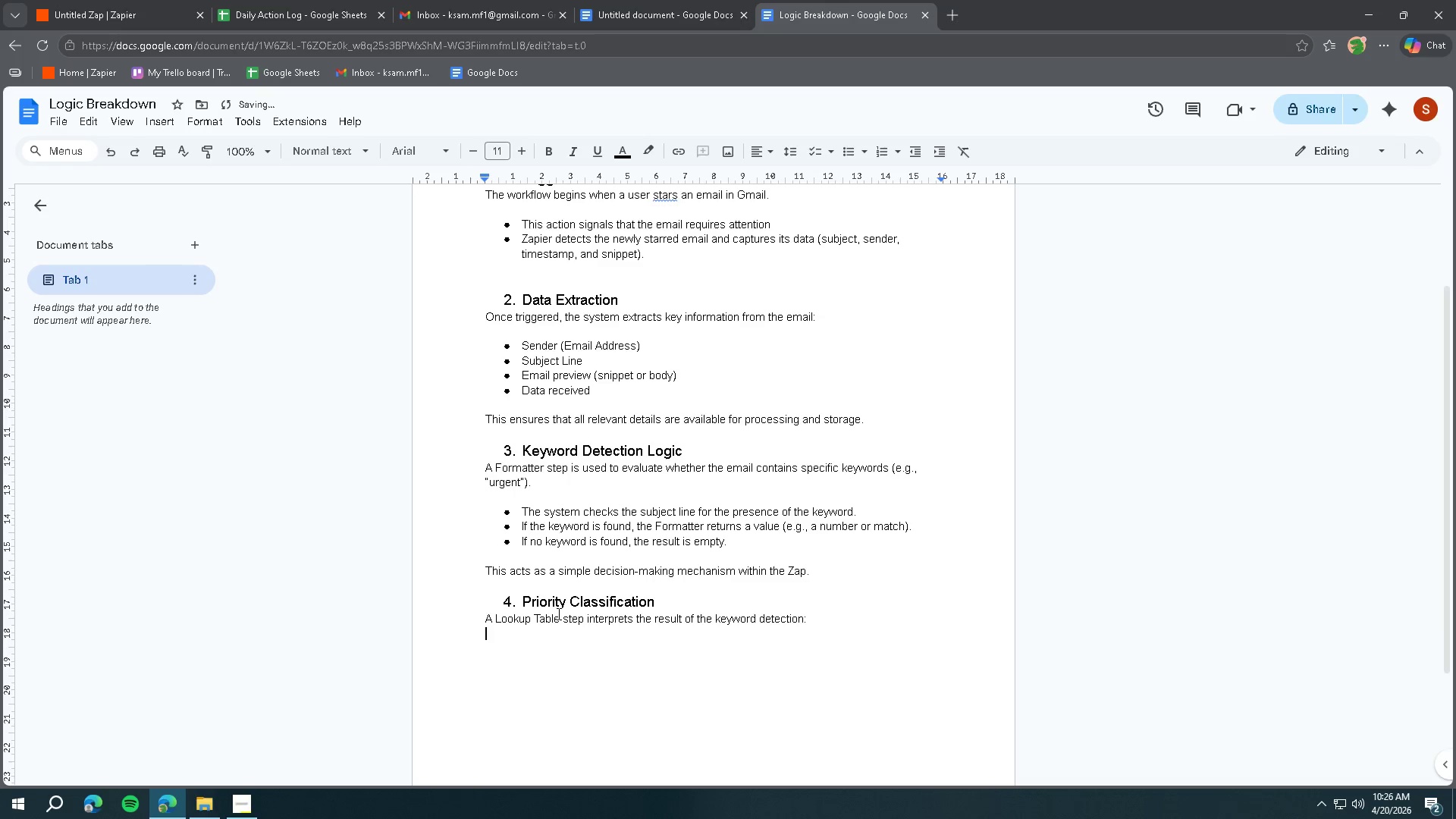 
key(Enter)
 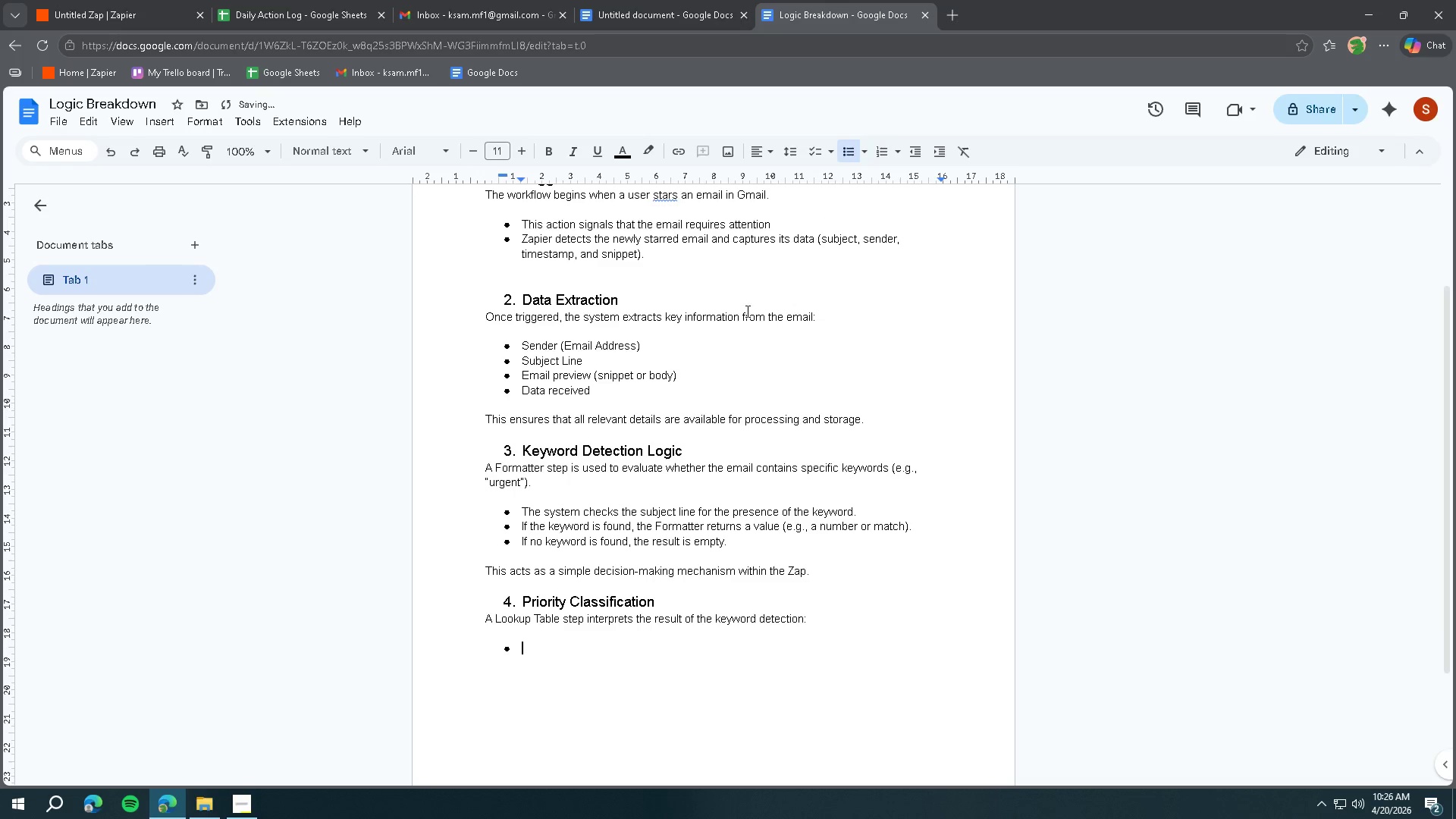 
type(If a match is dec)
key(Backspace)
type(tected >)
key(Backspace)
type(-)
key(Backspace)
 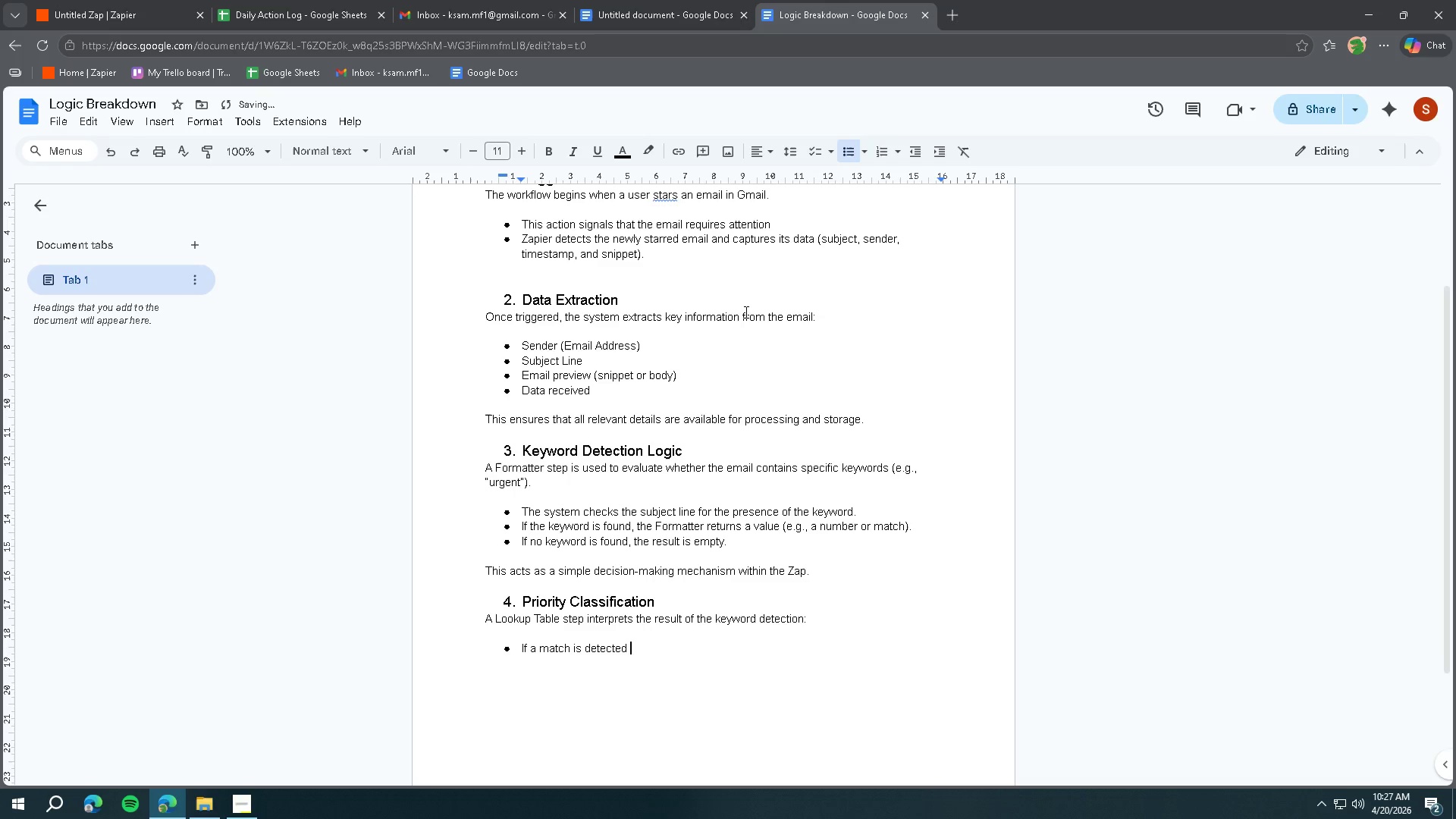 
wait(19.1)
 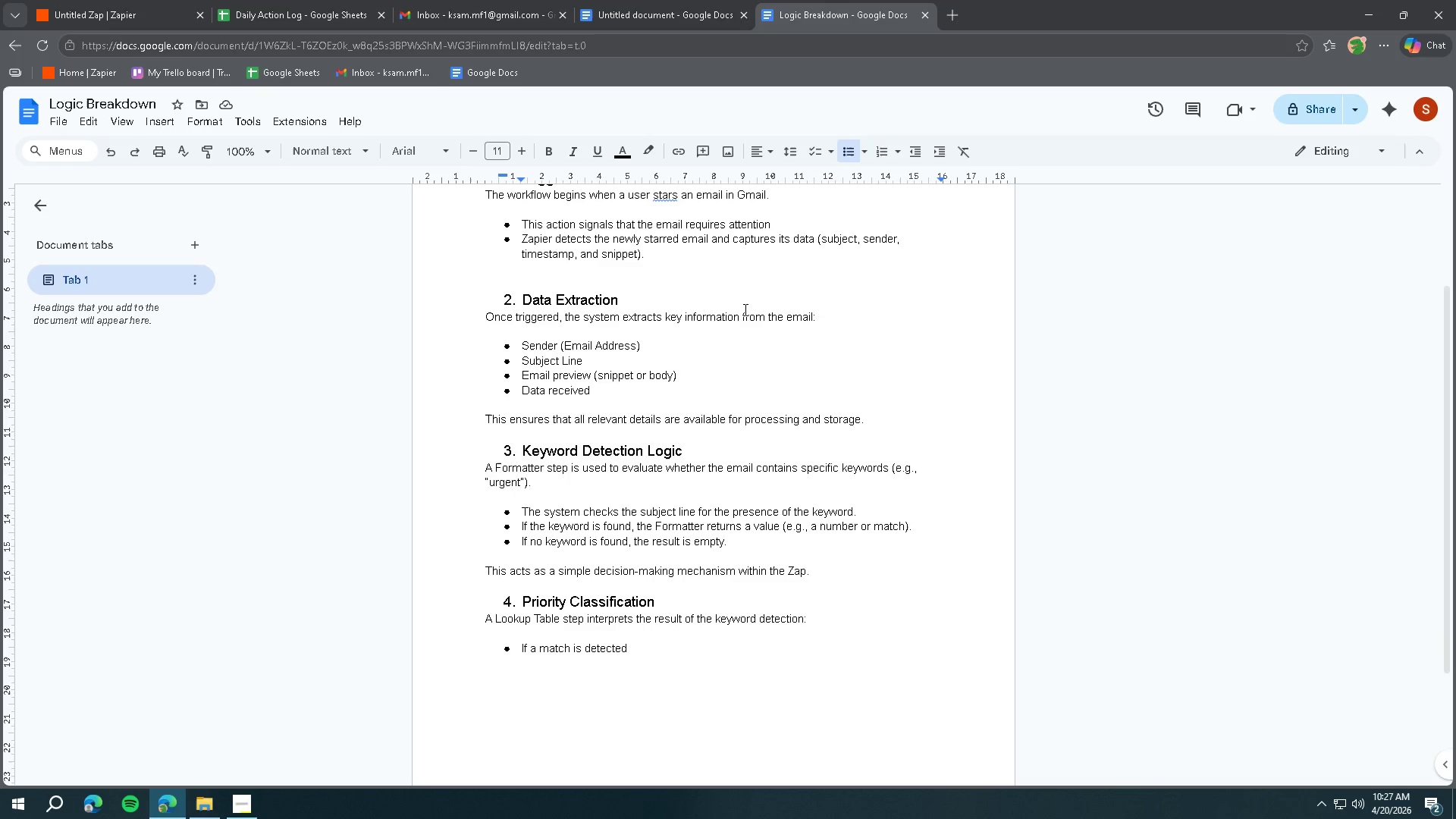 
mouse_move([677, 155])
 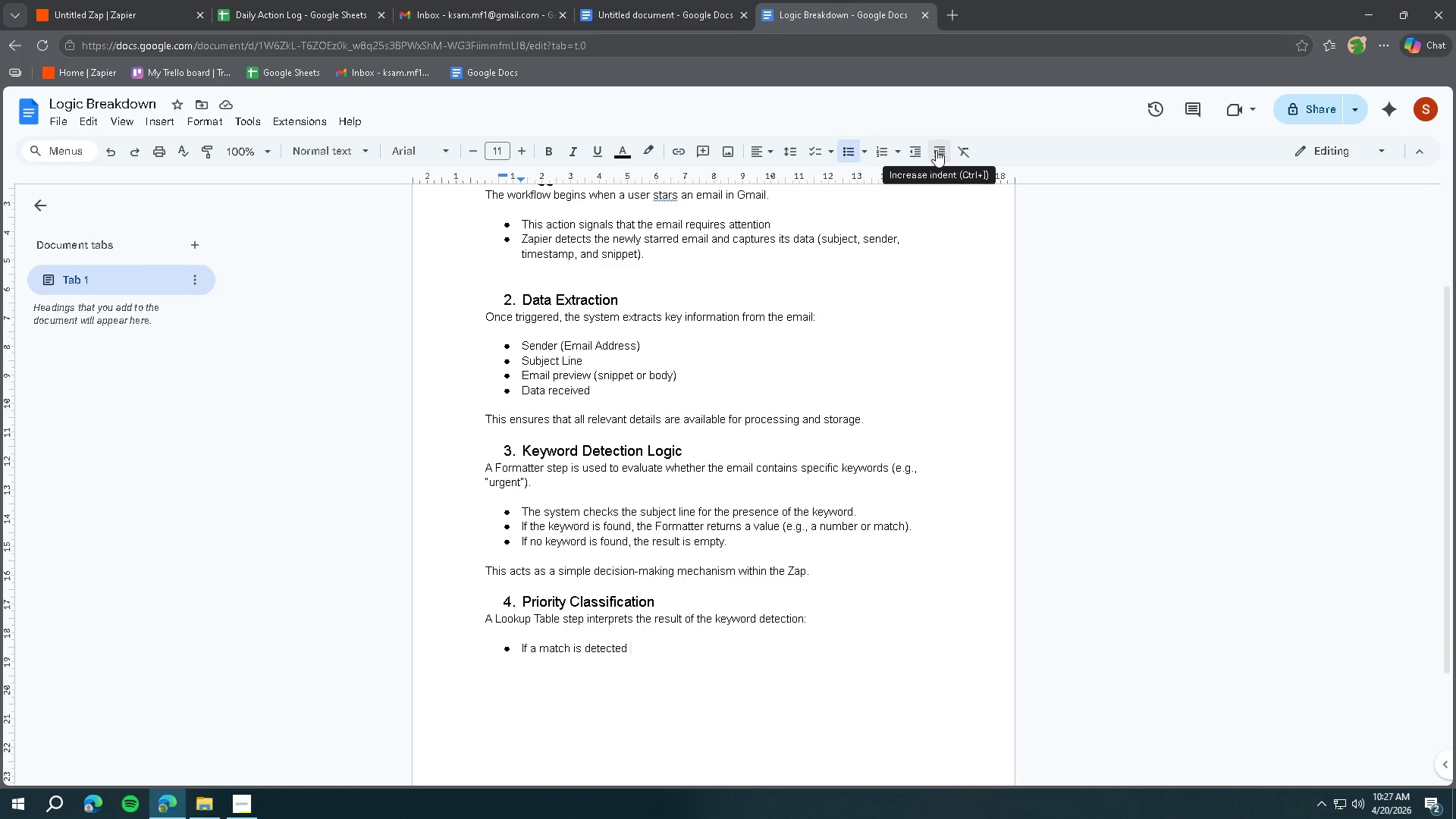 
wait(13.66)
 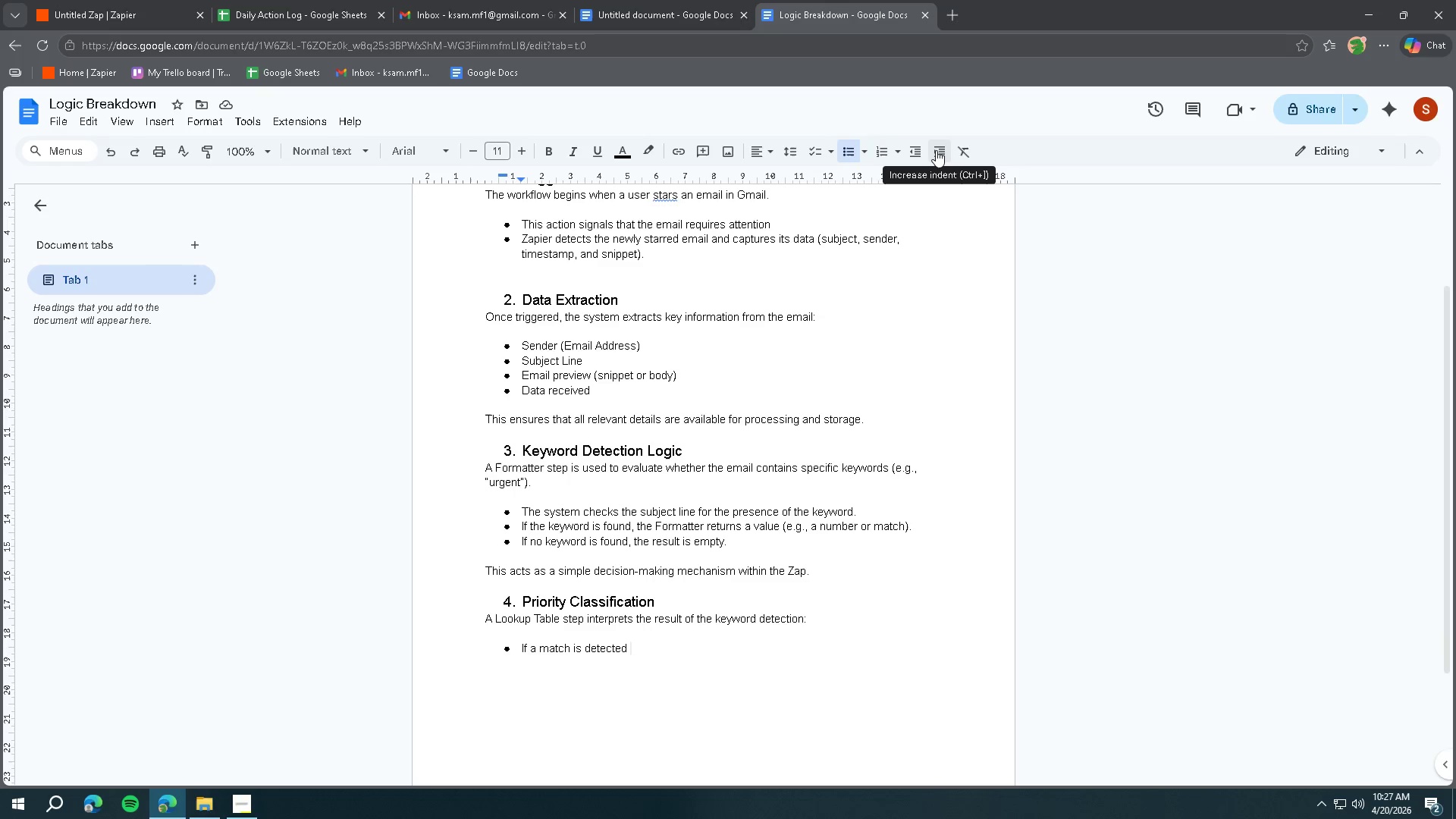 
left_click([164, 125])
 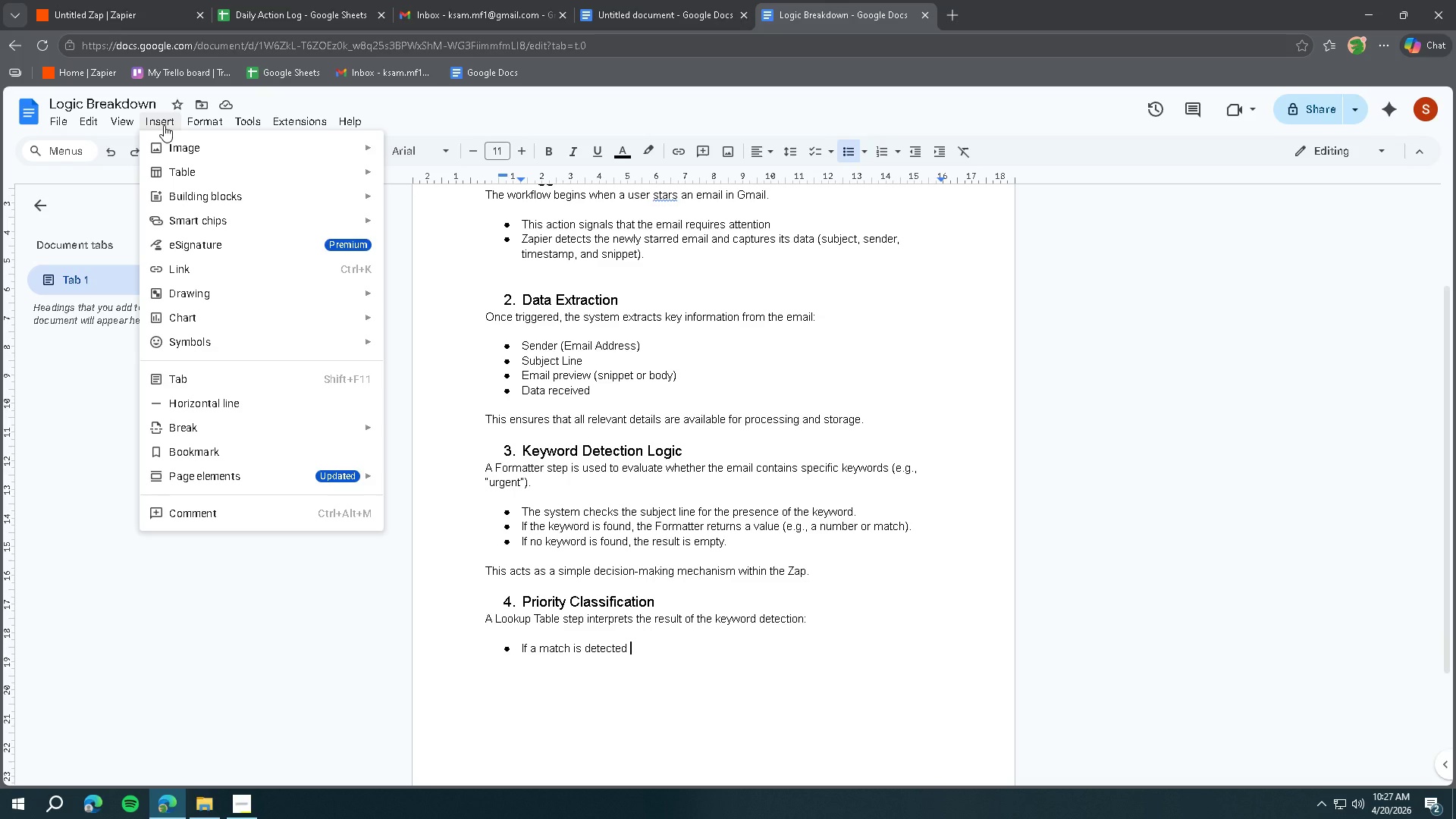 
mouse_move([242, 191])
 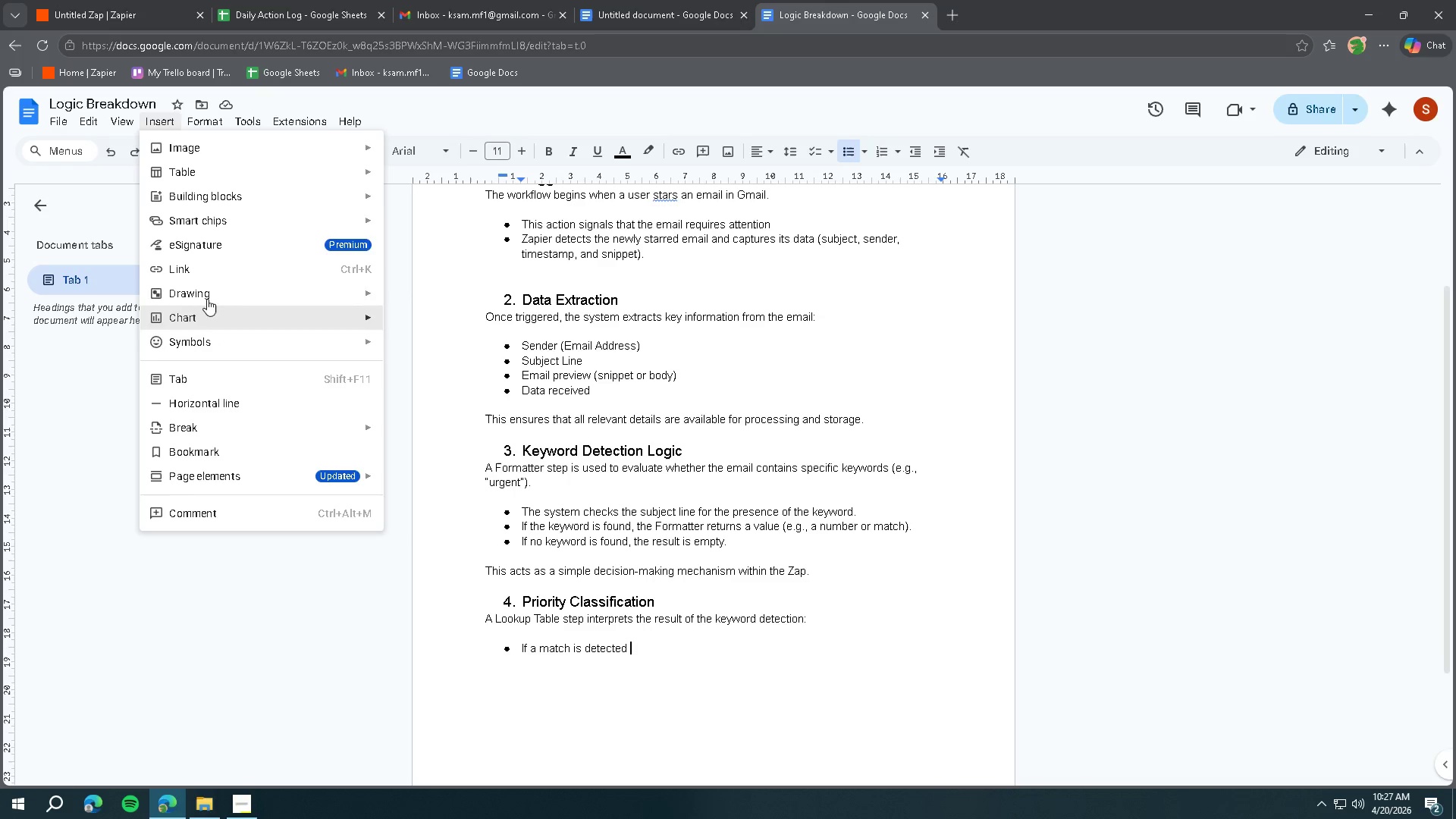 
left_click([686, 658])
 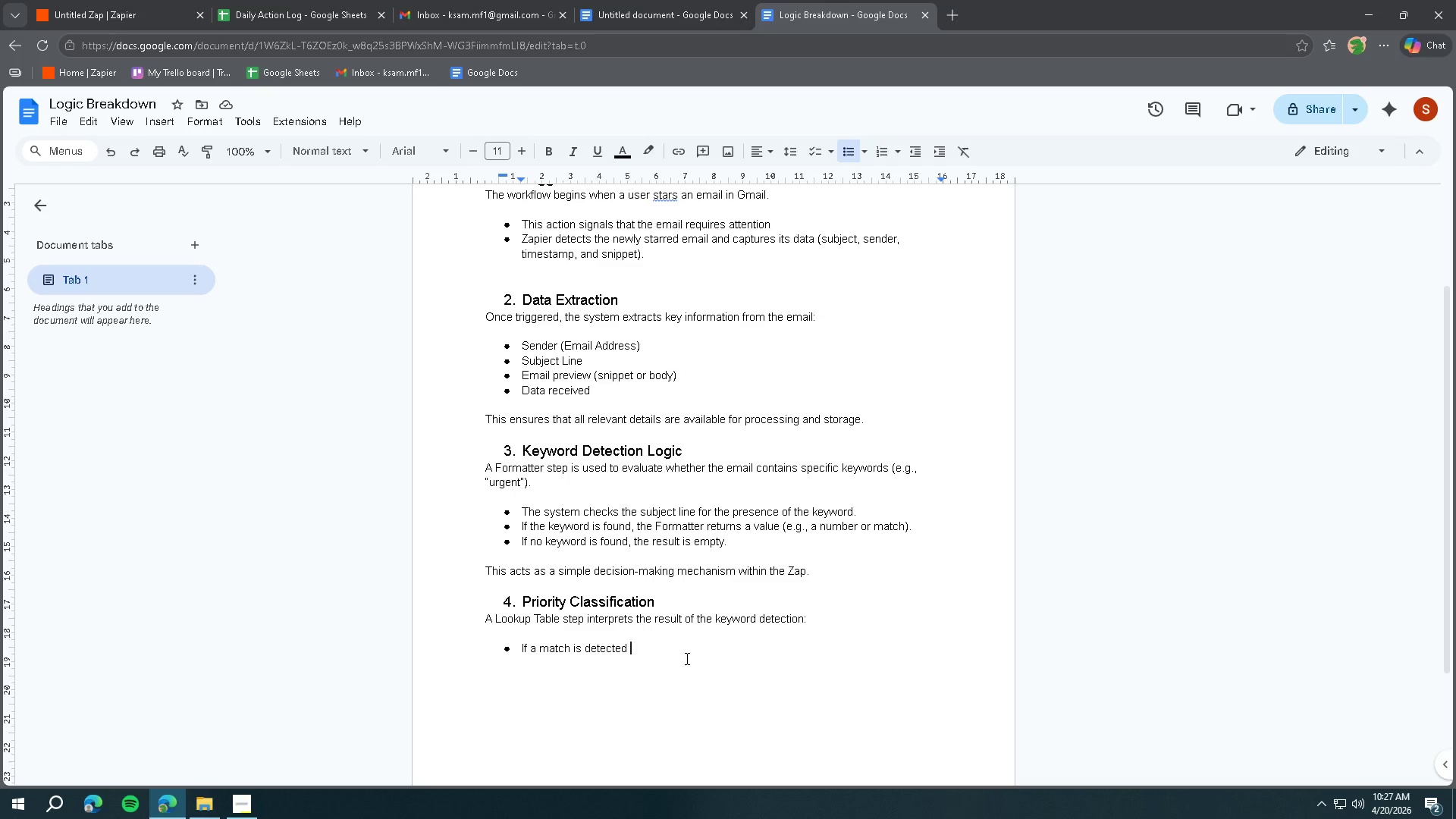 
wait(10.44)
 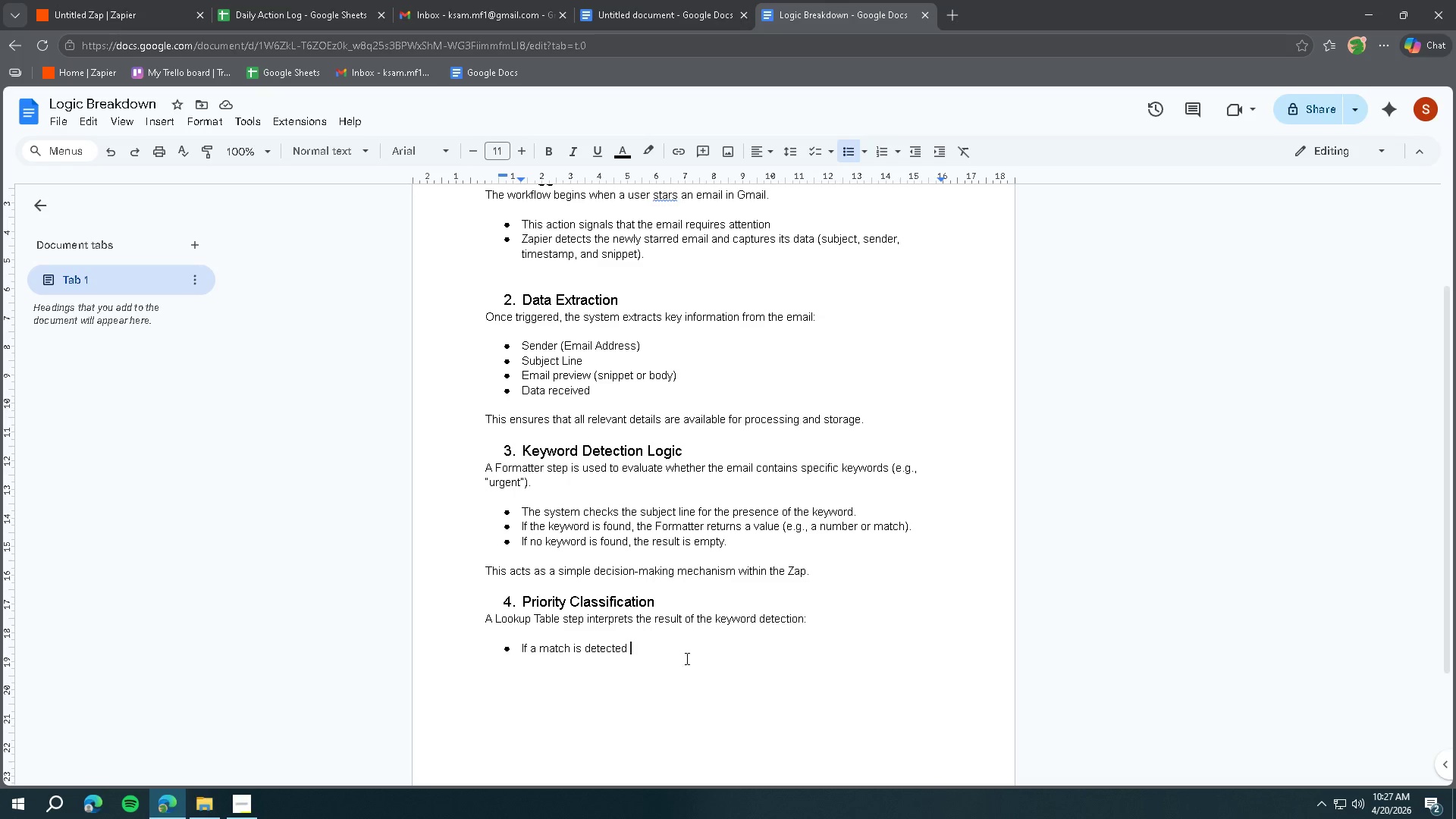 
type(- the email is classified as )
 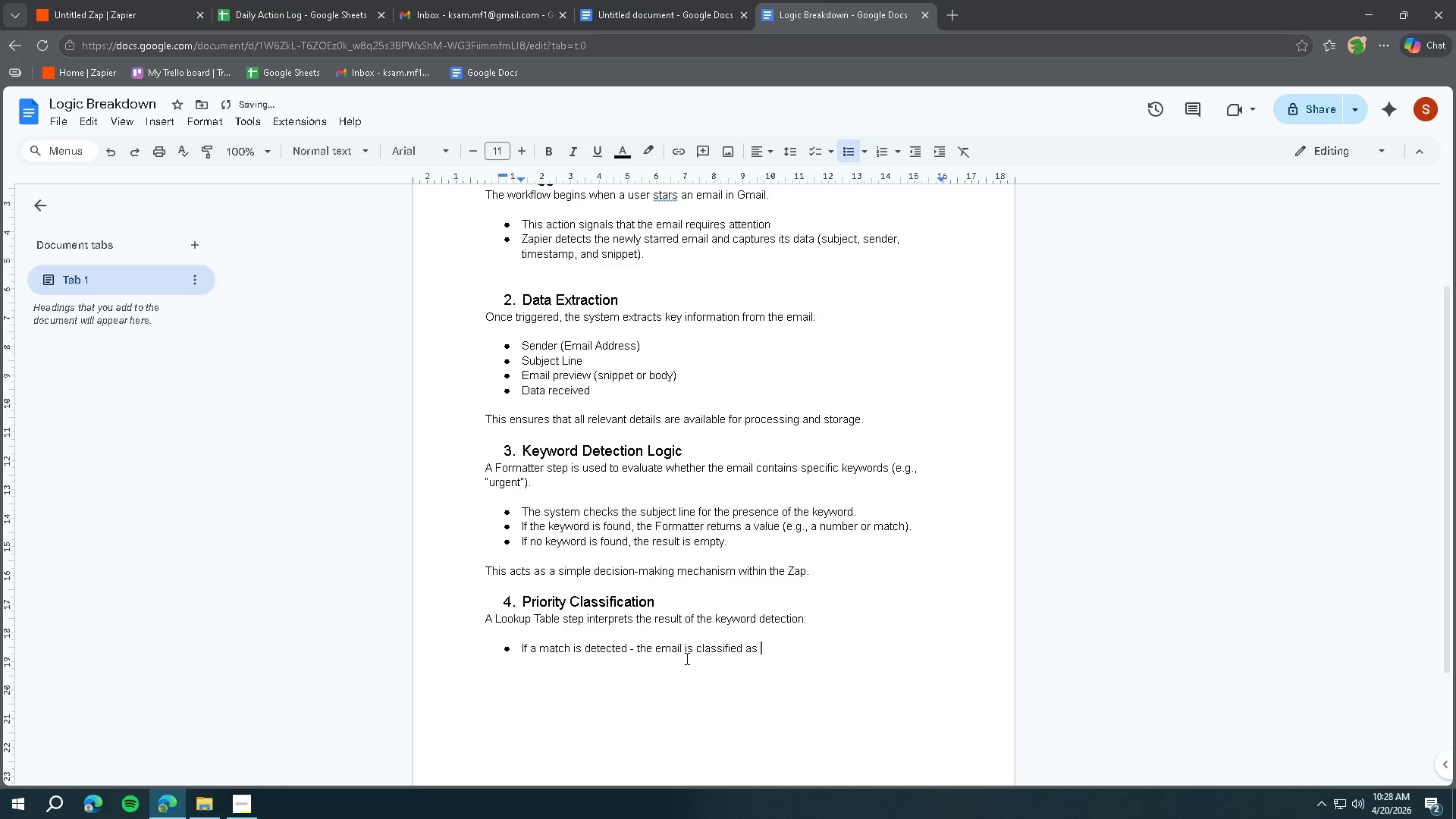 
key(Control+ControlLeft)
 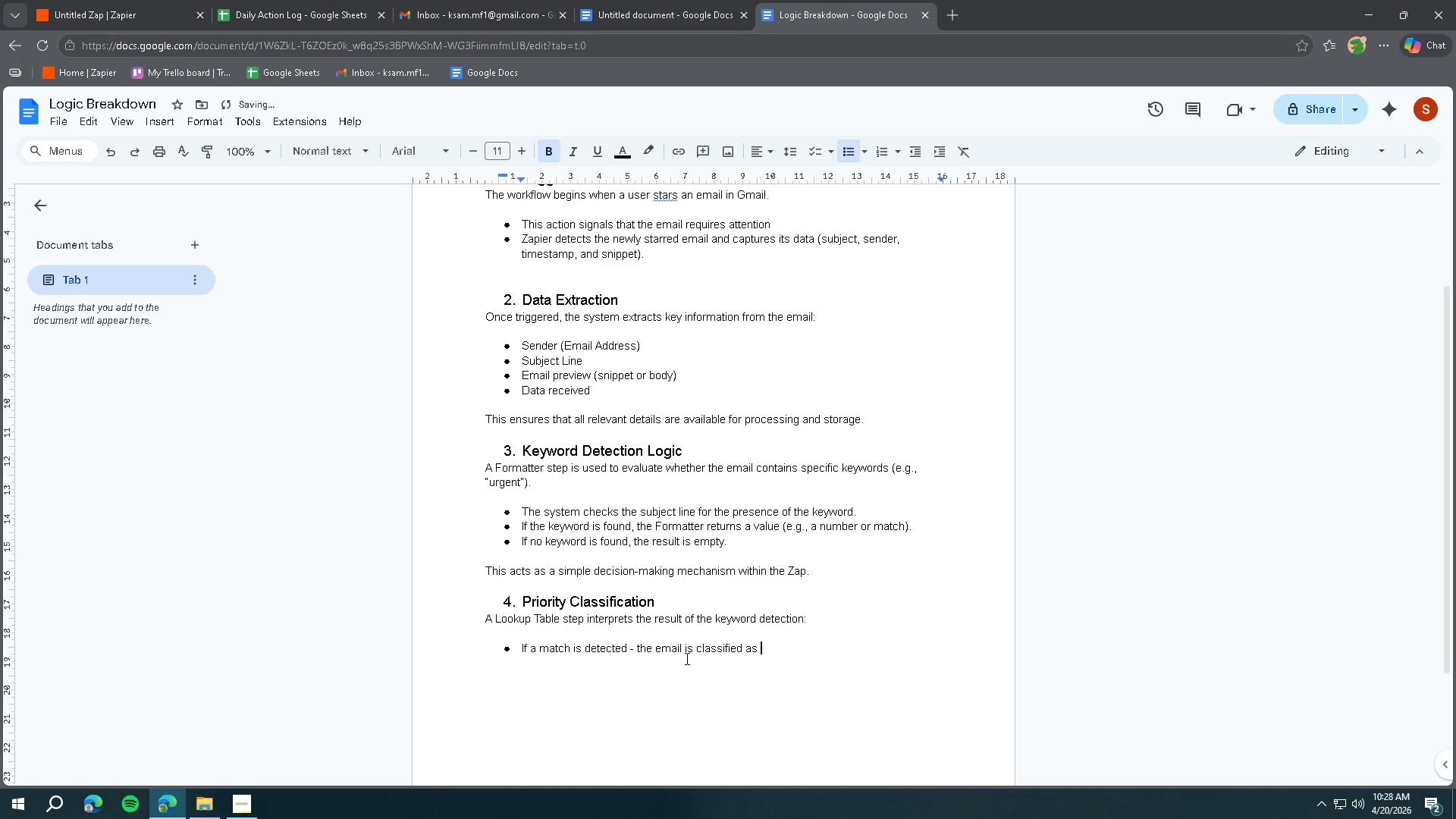 
key(Control+B)
 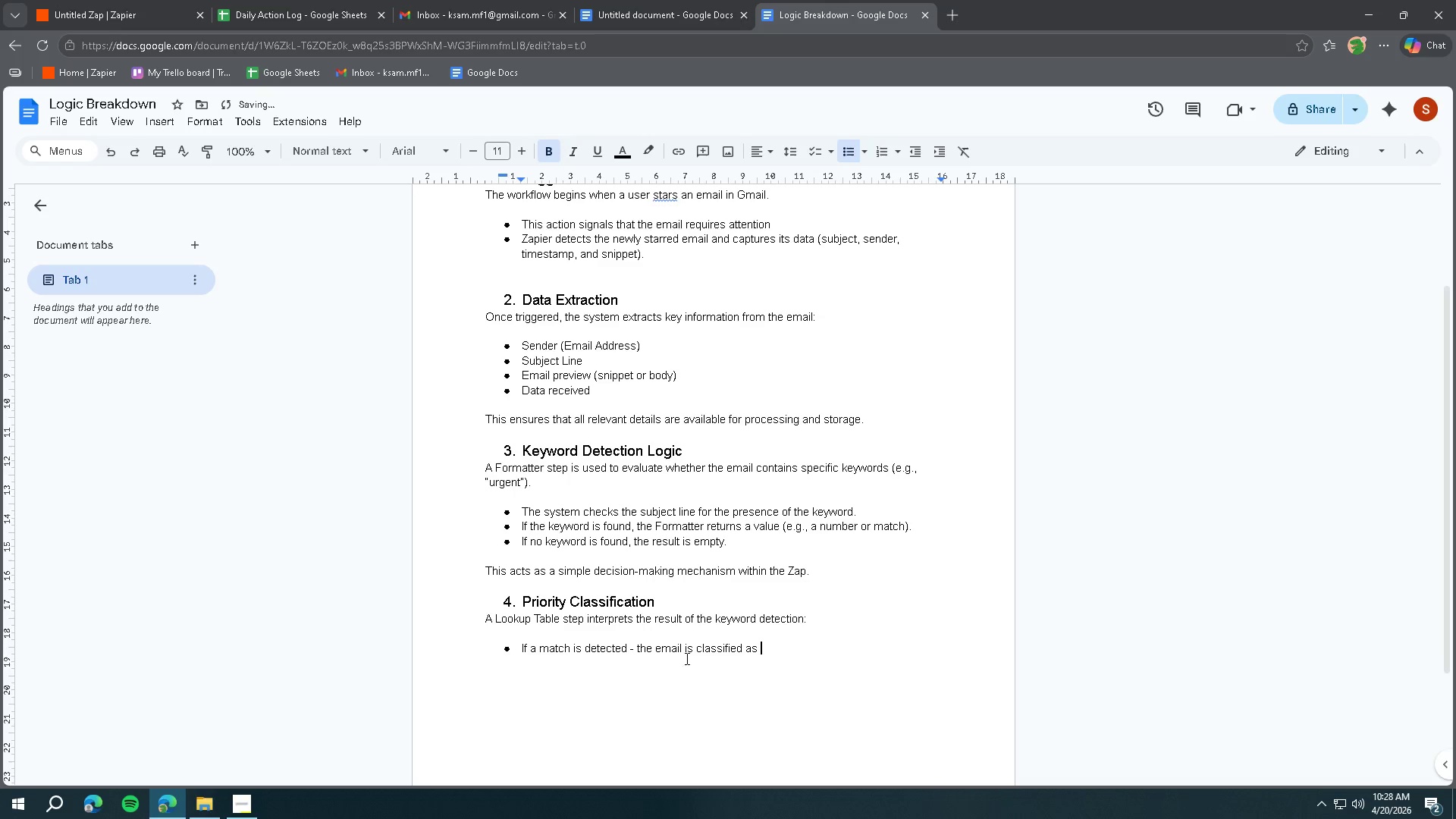 
type(High Prioirty)
key(Backspace)
key(Backspace)
key(Backspace)
key(Backspace)
type(rity)
 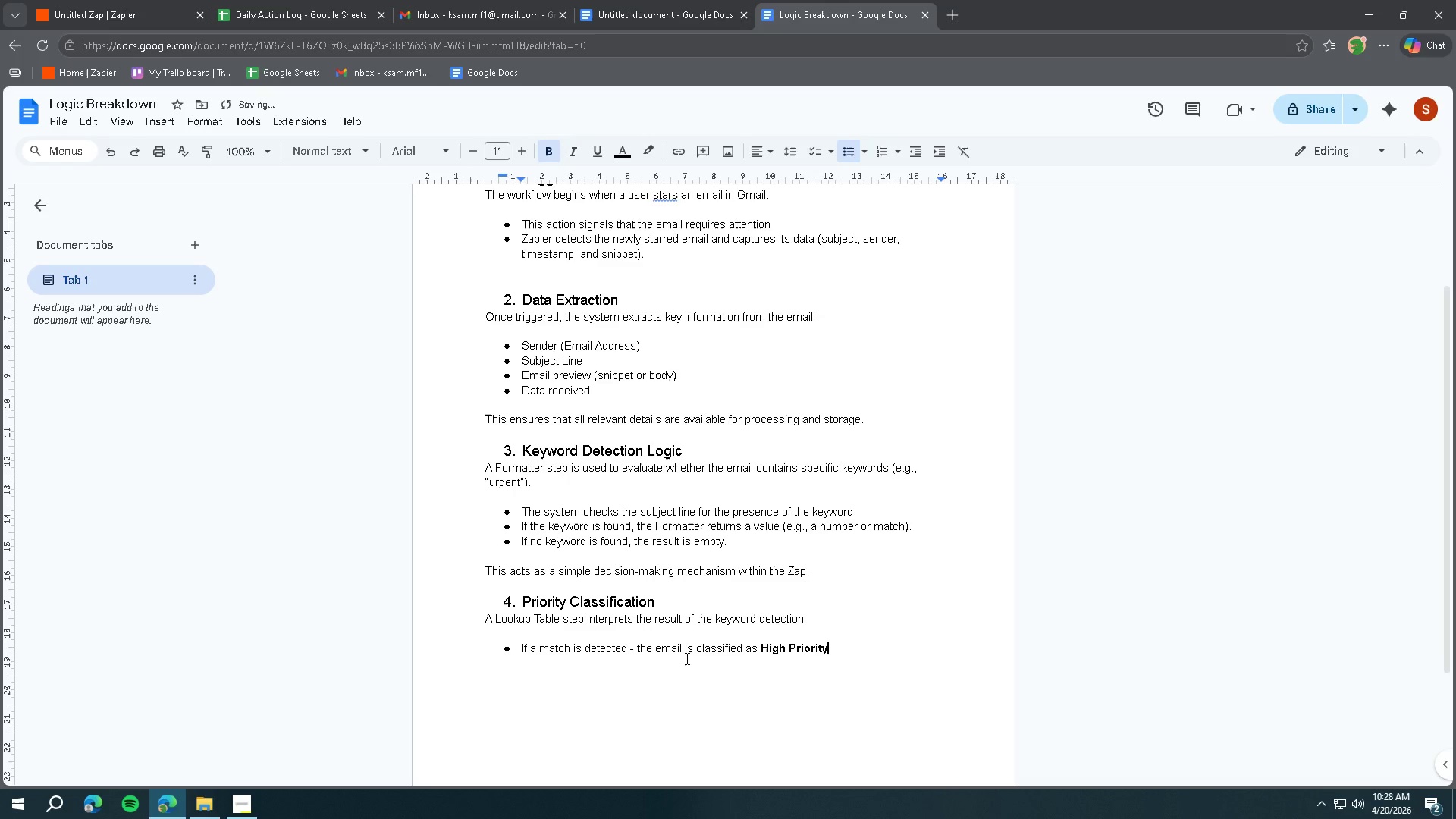 
key(Control+ControlLeft)
 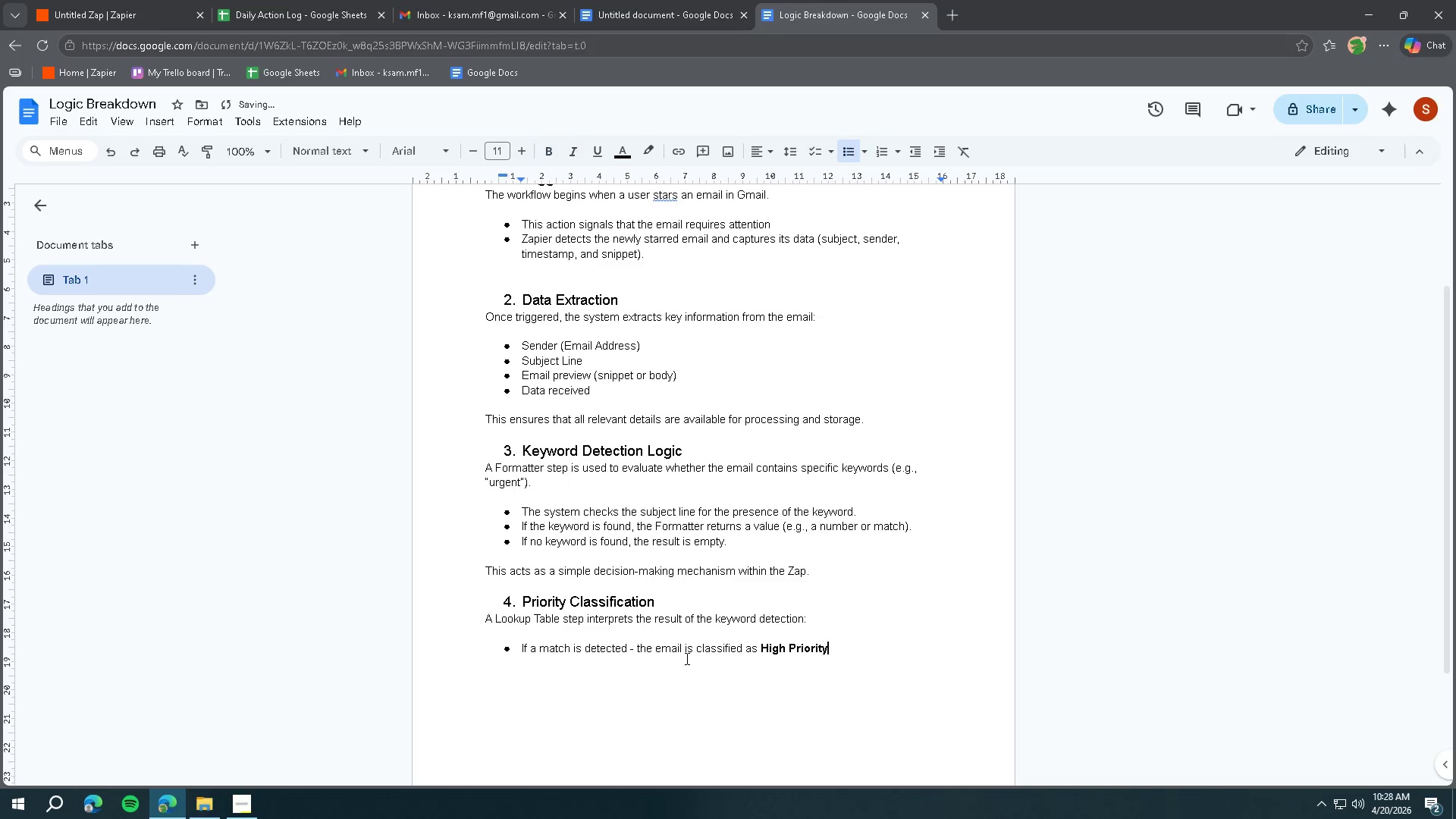 
key(Control+B)
 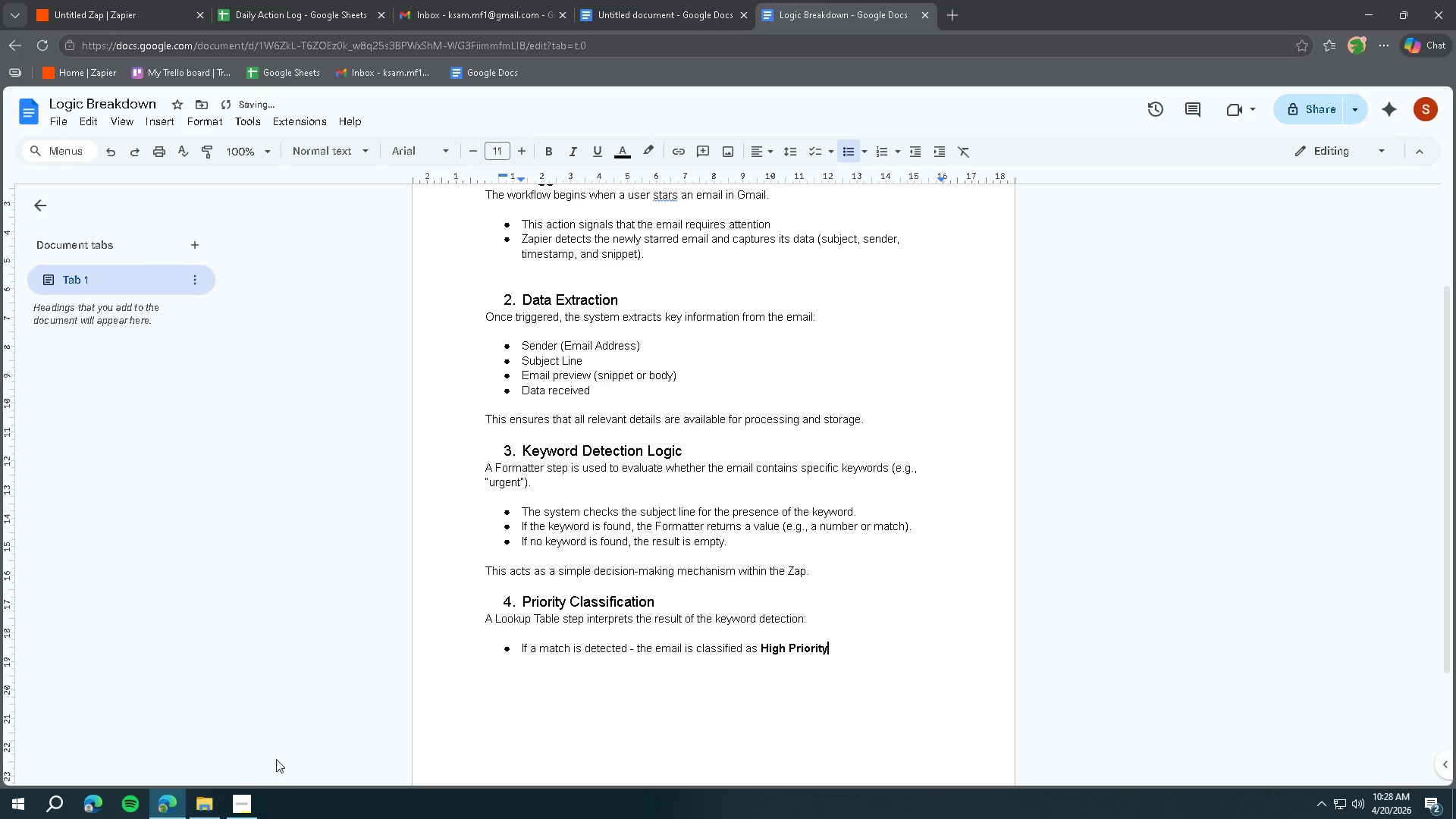 
left_click([253, 799])